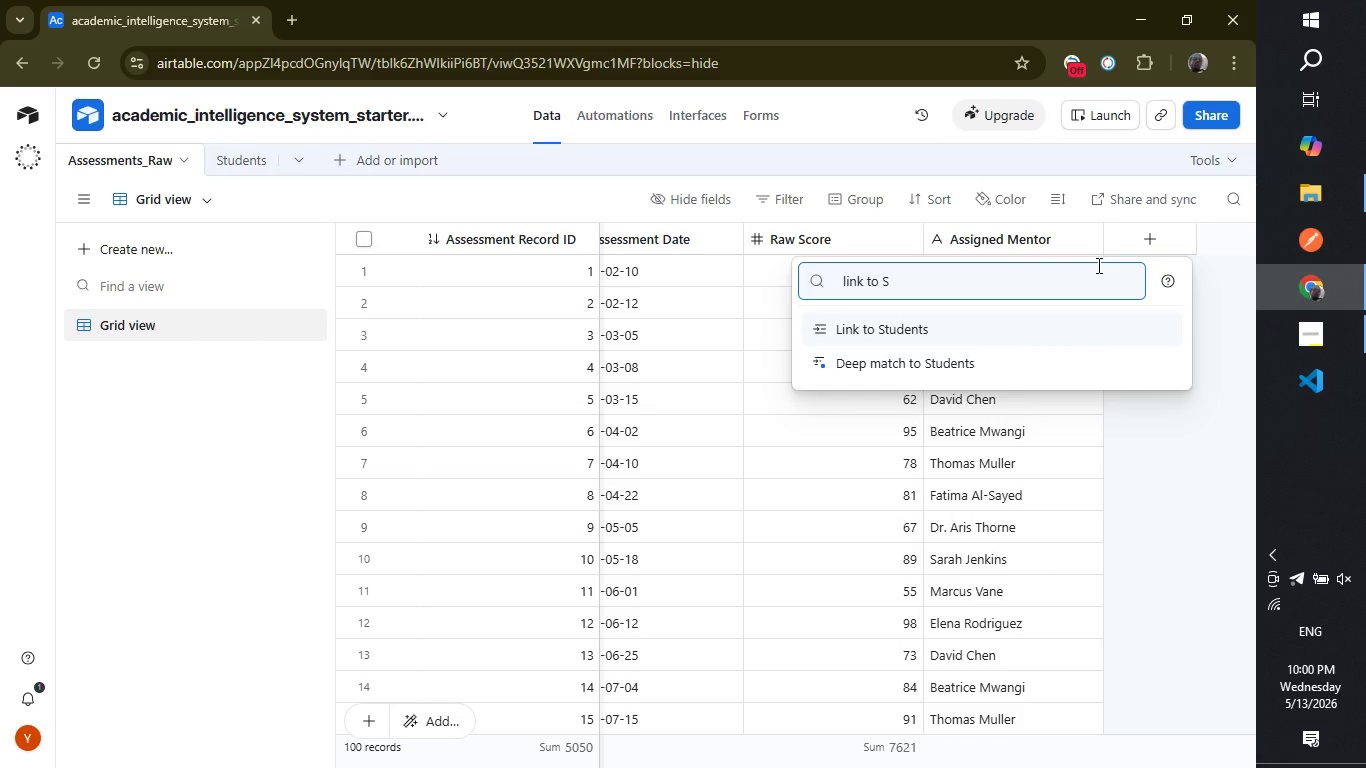 
key(Enter)
 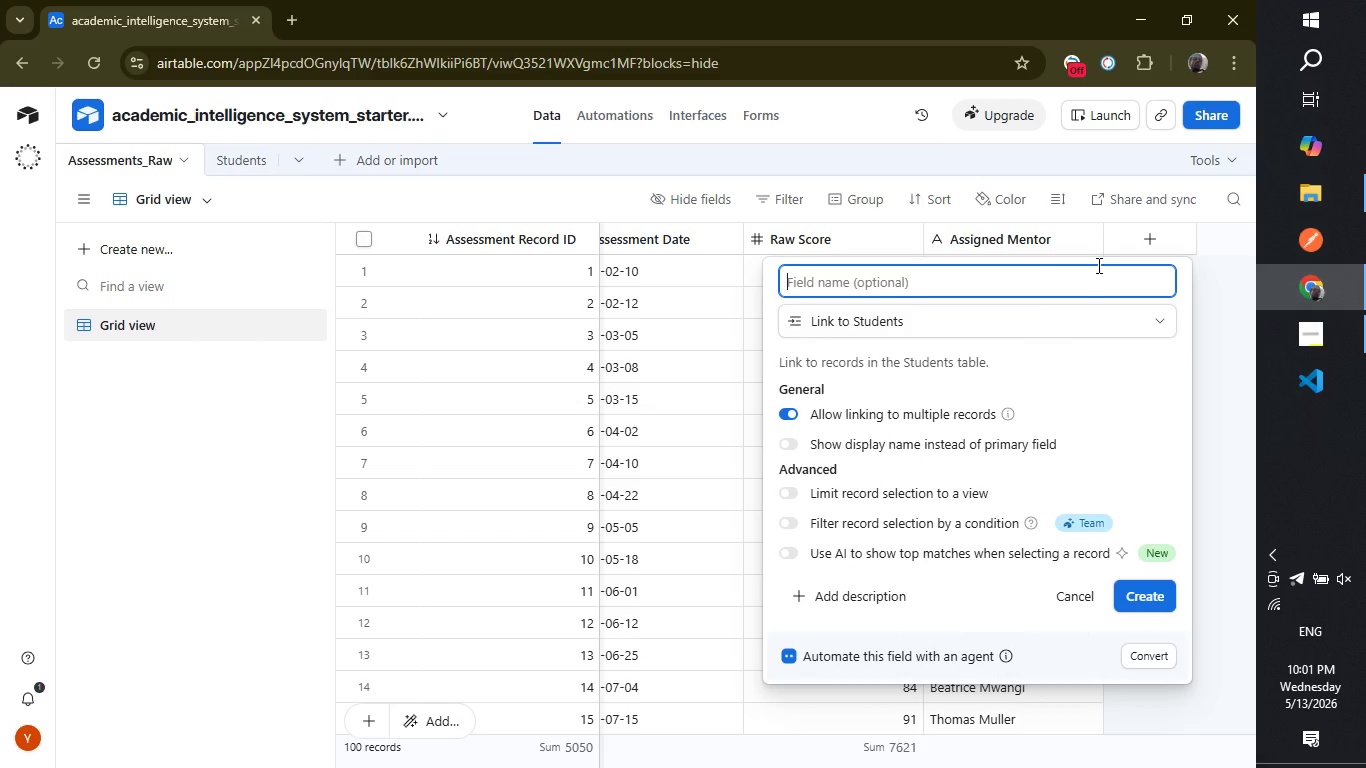 
wait(8.41)
 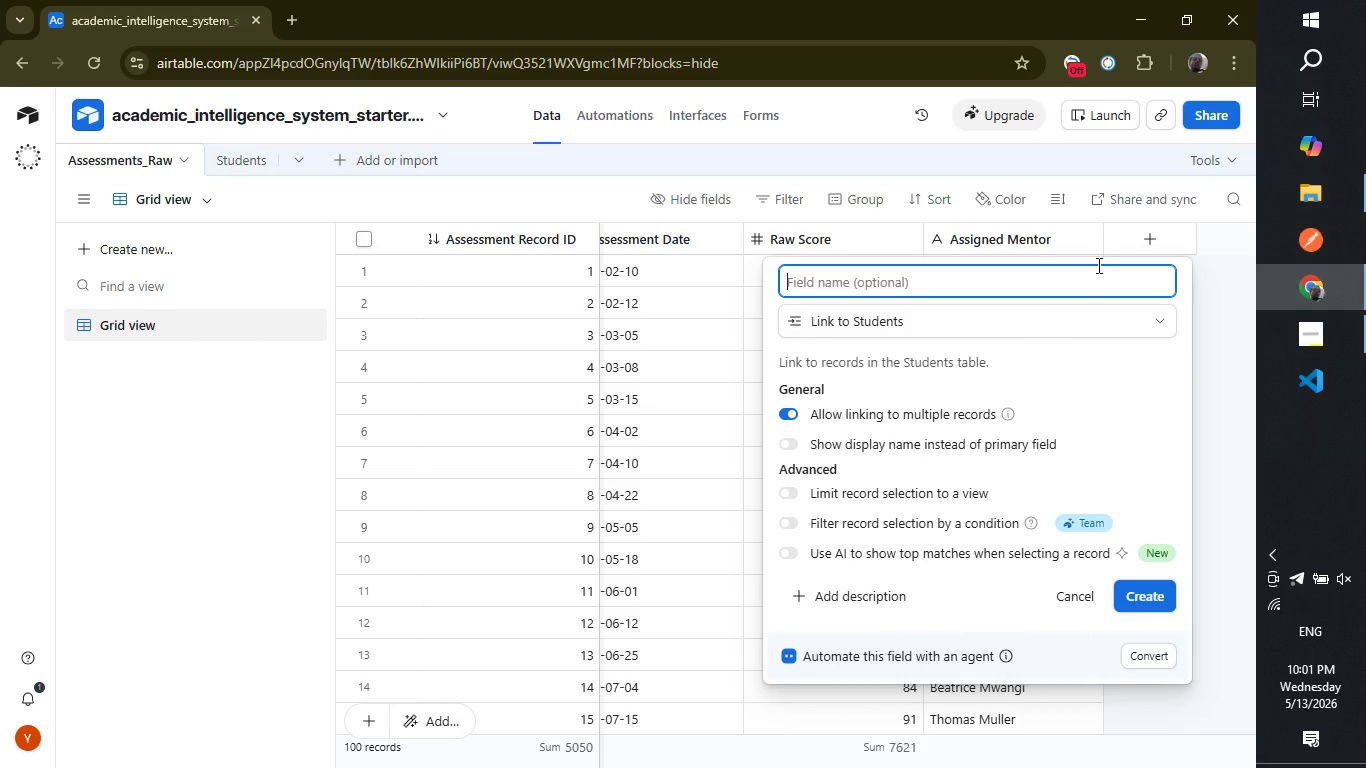 
type(Student (Link))
 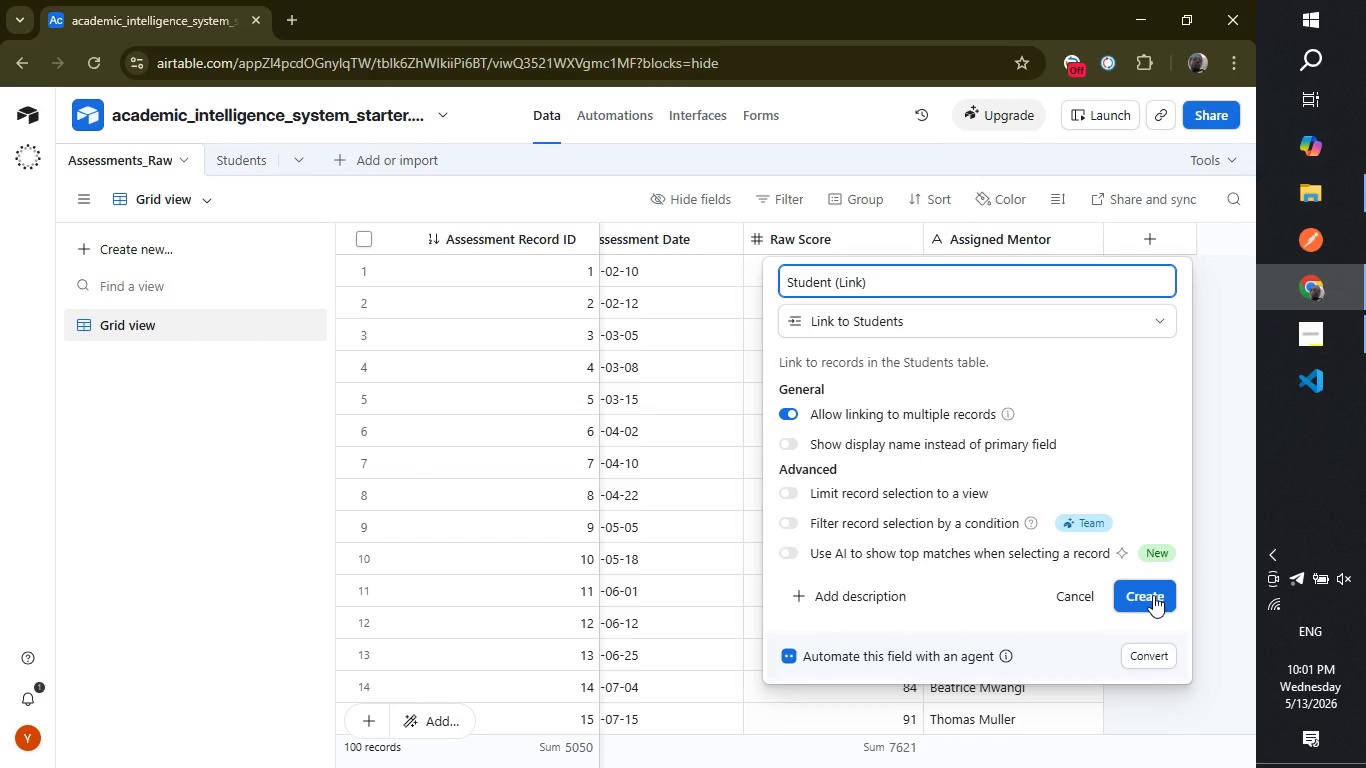 
wait(26.75)
 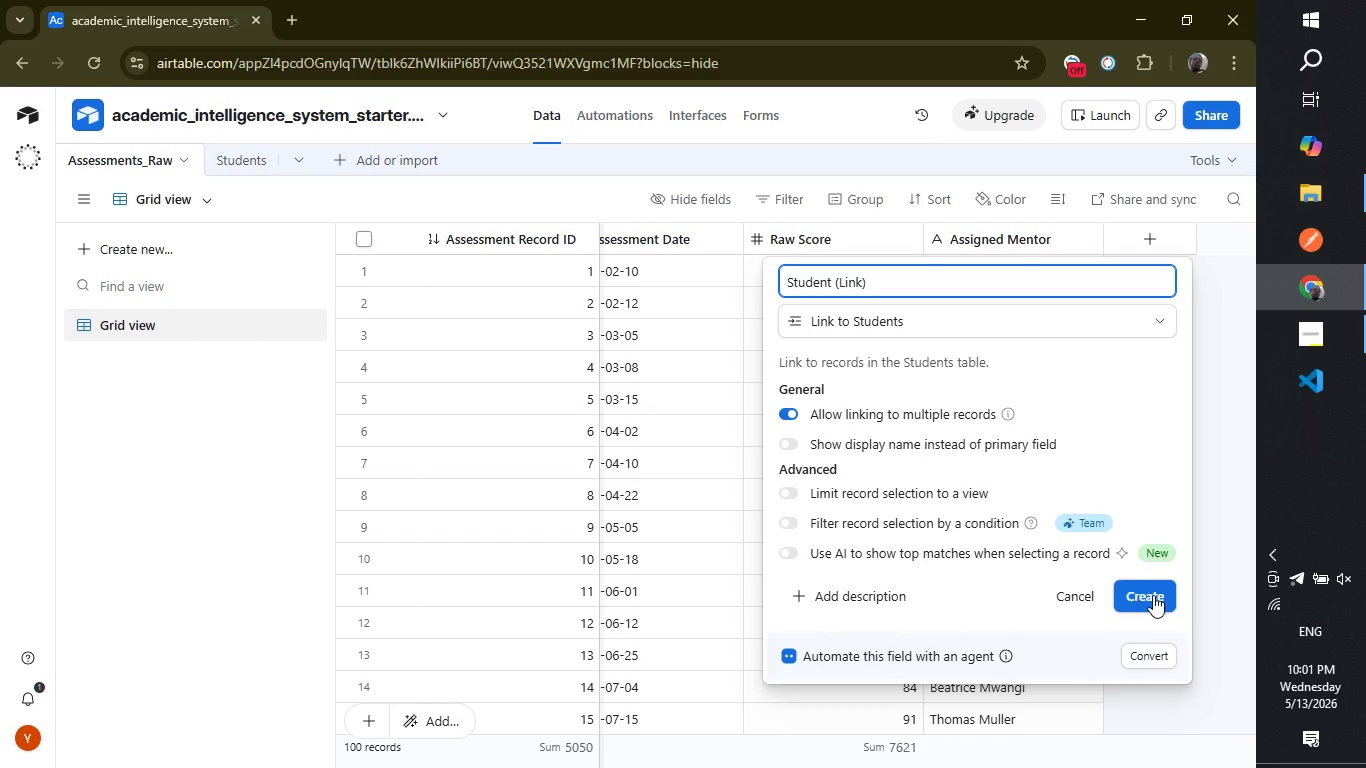 
left_click([1153, 595])
 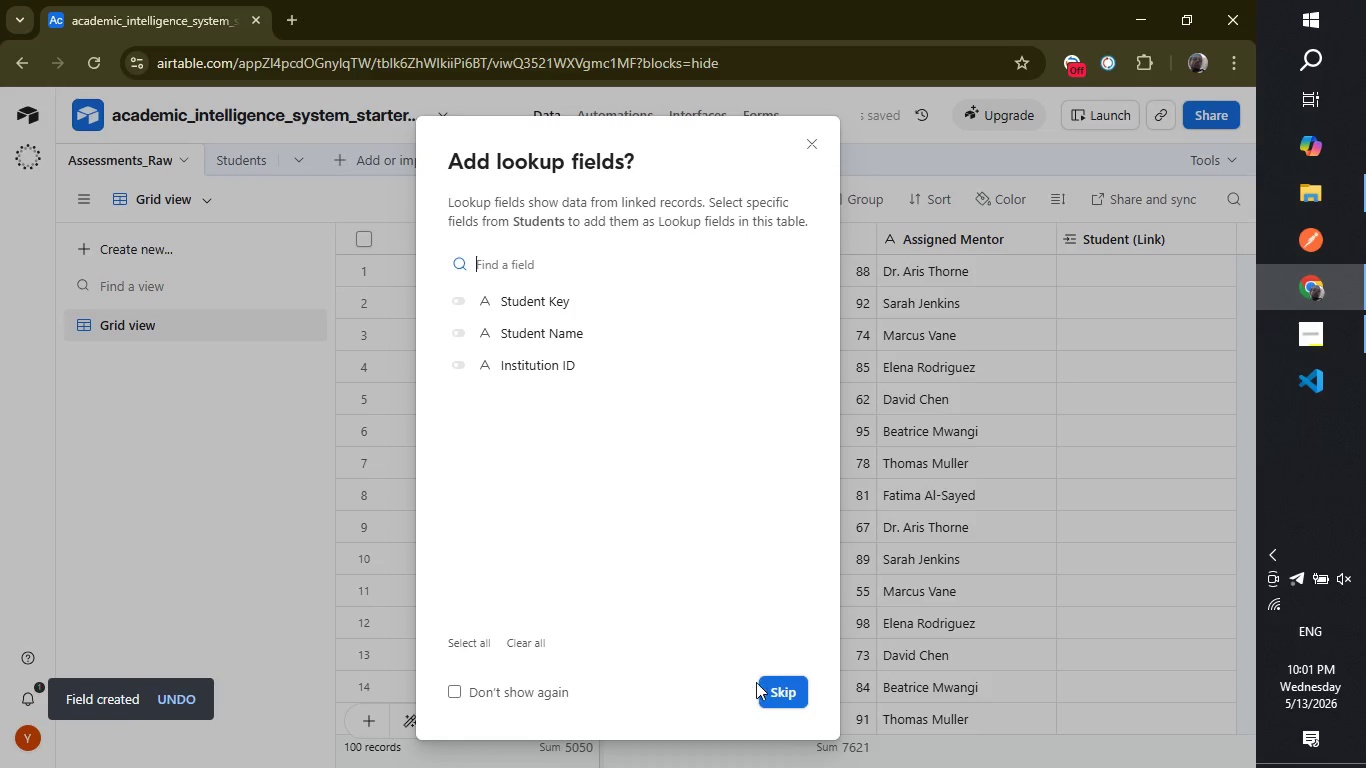 
left_click([782, 682])
 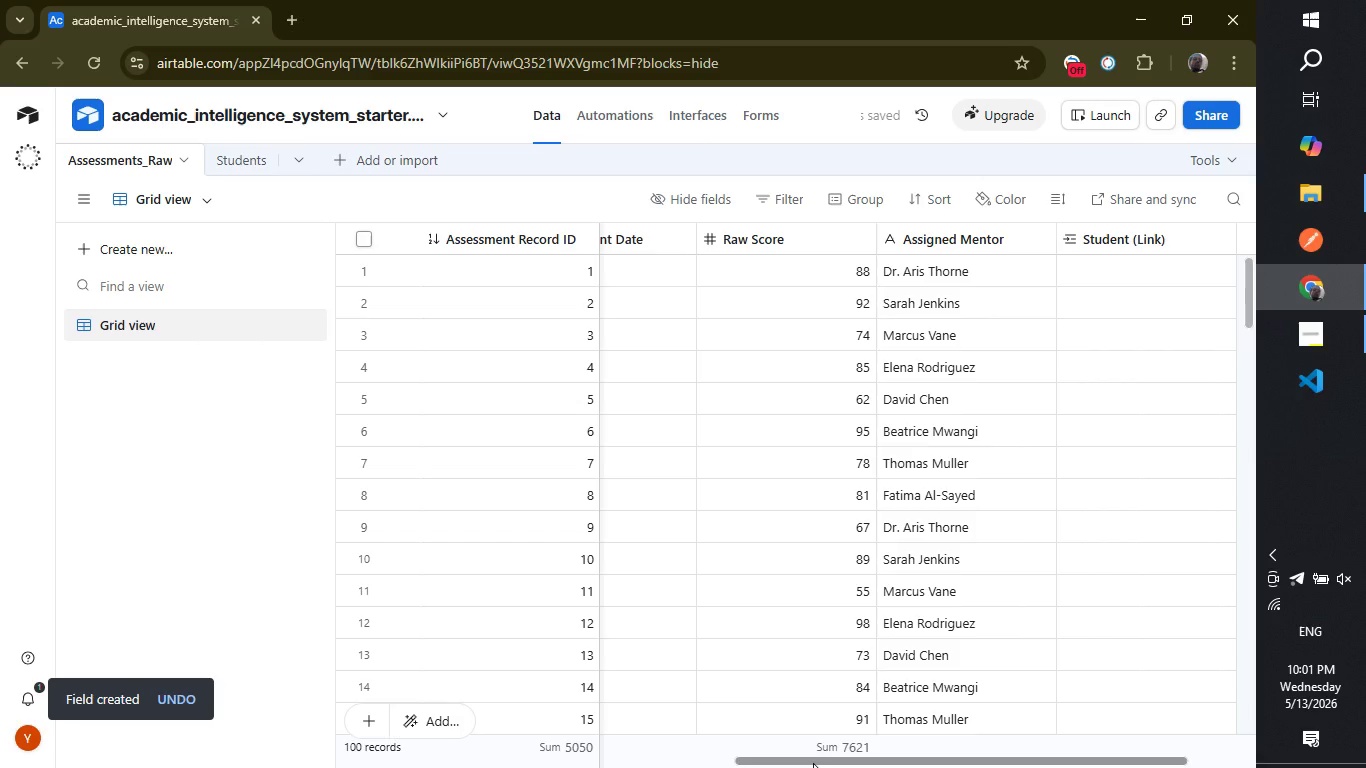 
left_click([813, 761])
 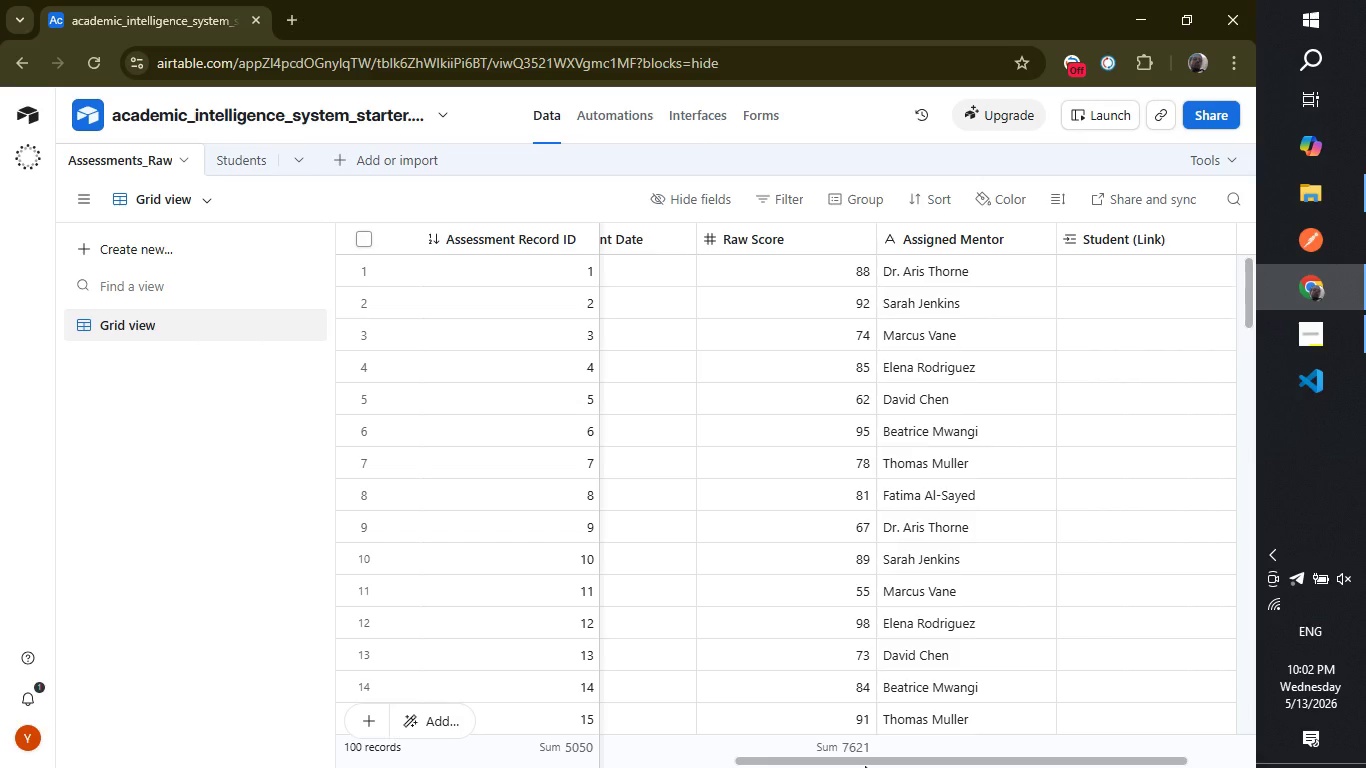 
wait(18.98)
 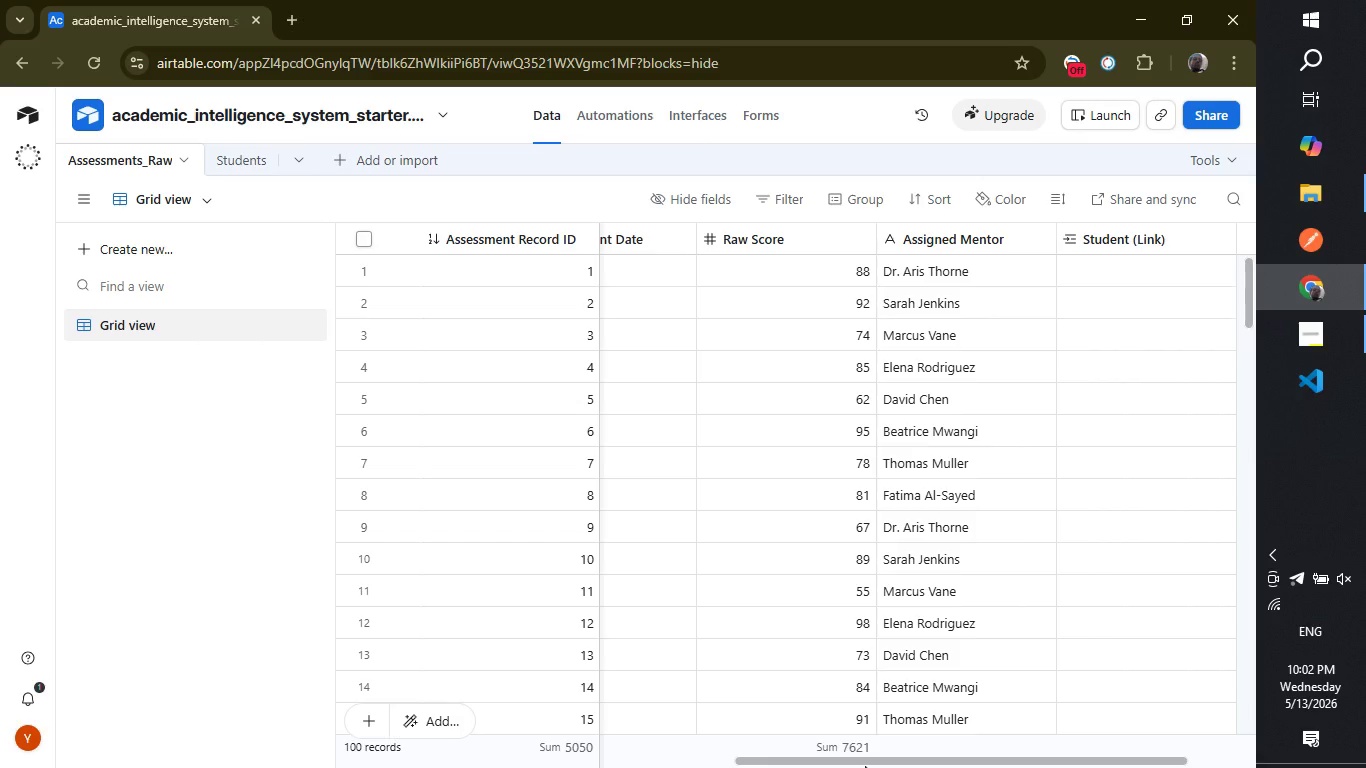 
left_click([338, 161])
 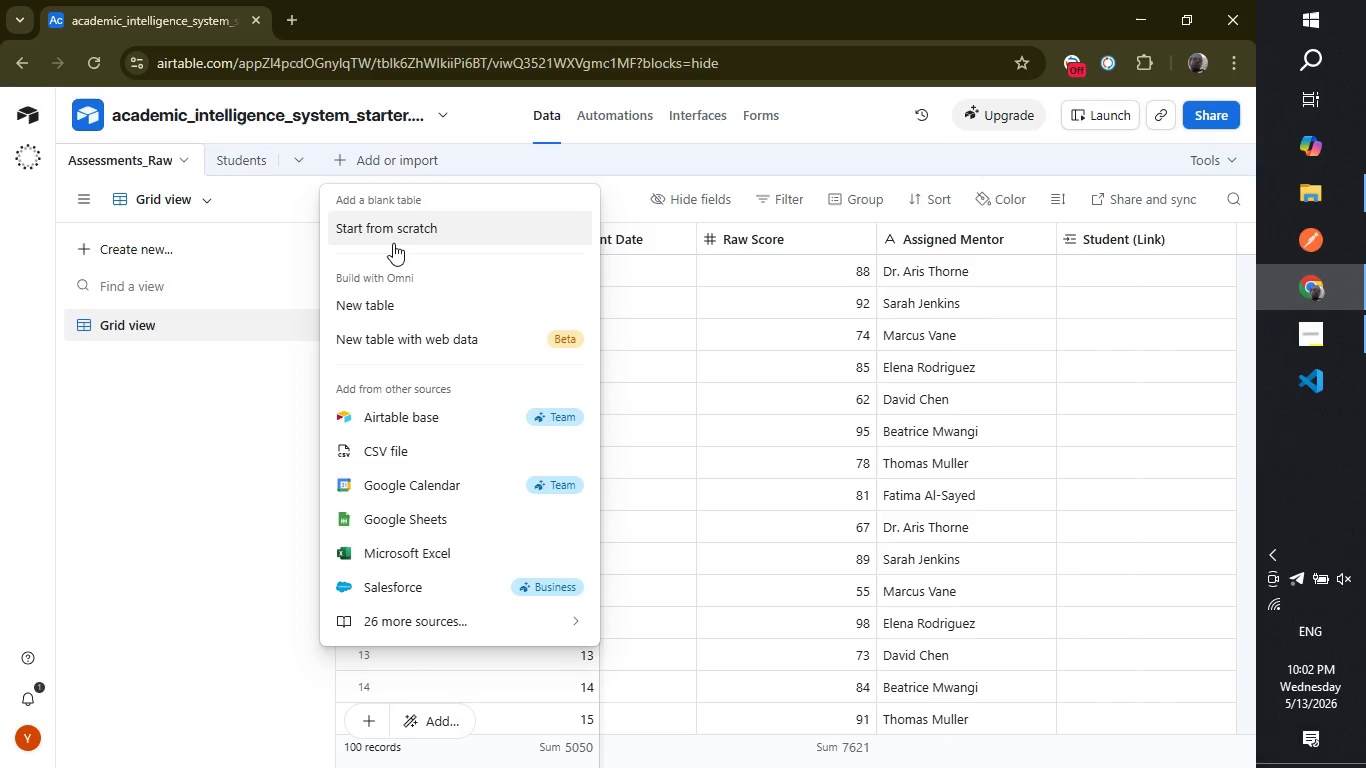 
left_click([420, 292])
 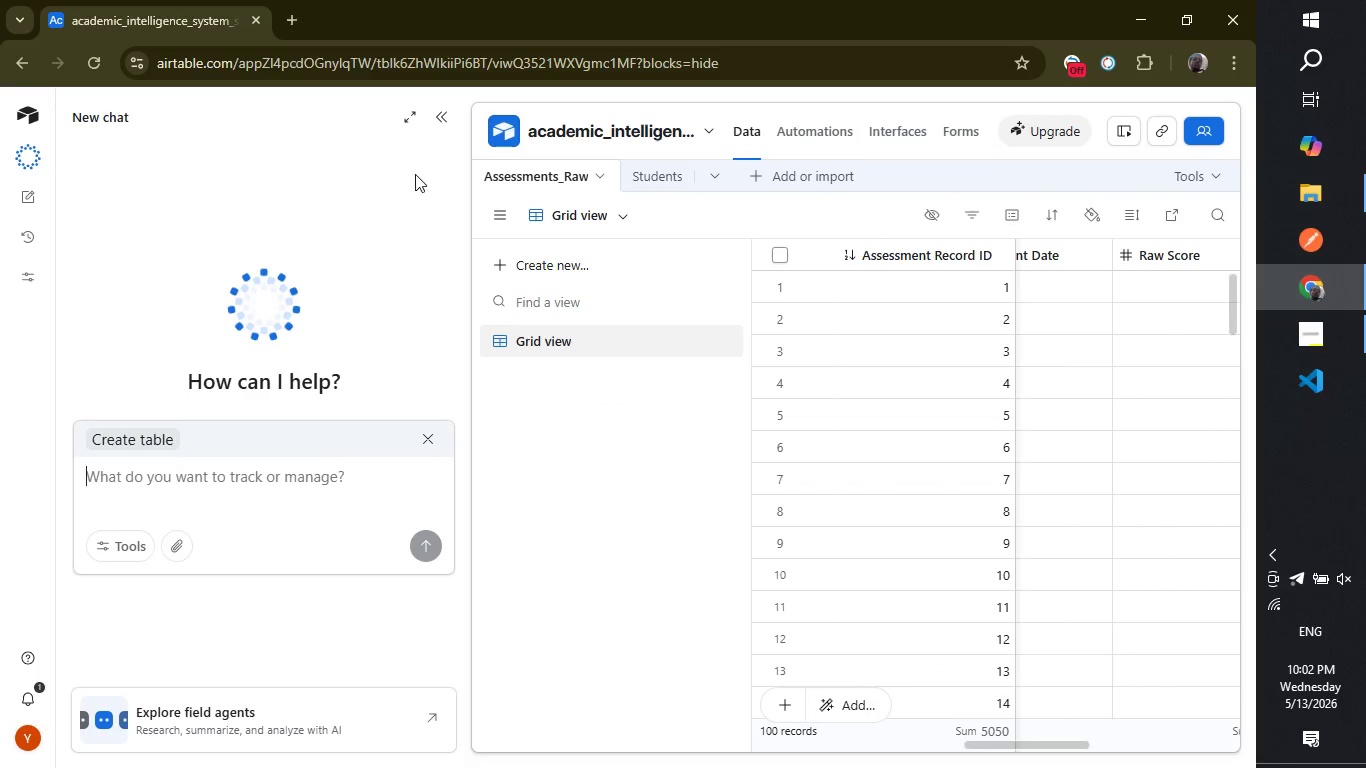 
left_click([441, 121])
 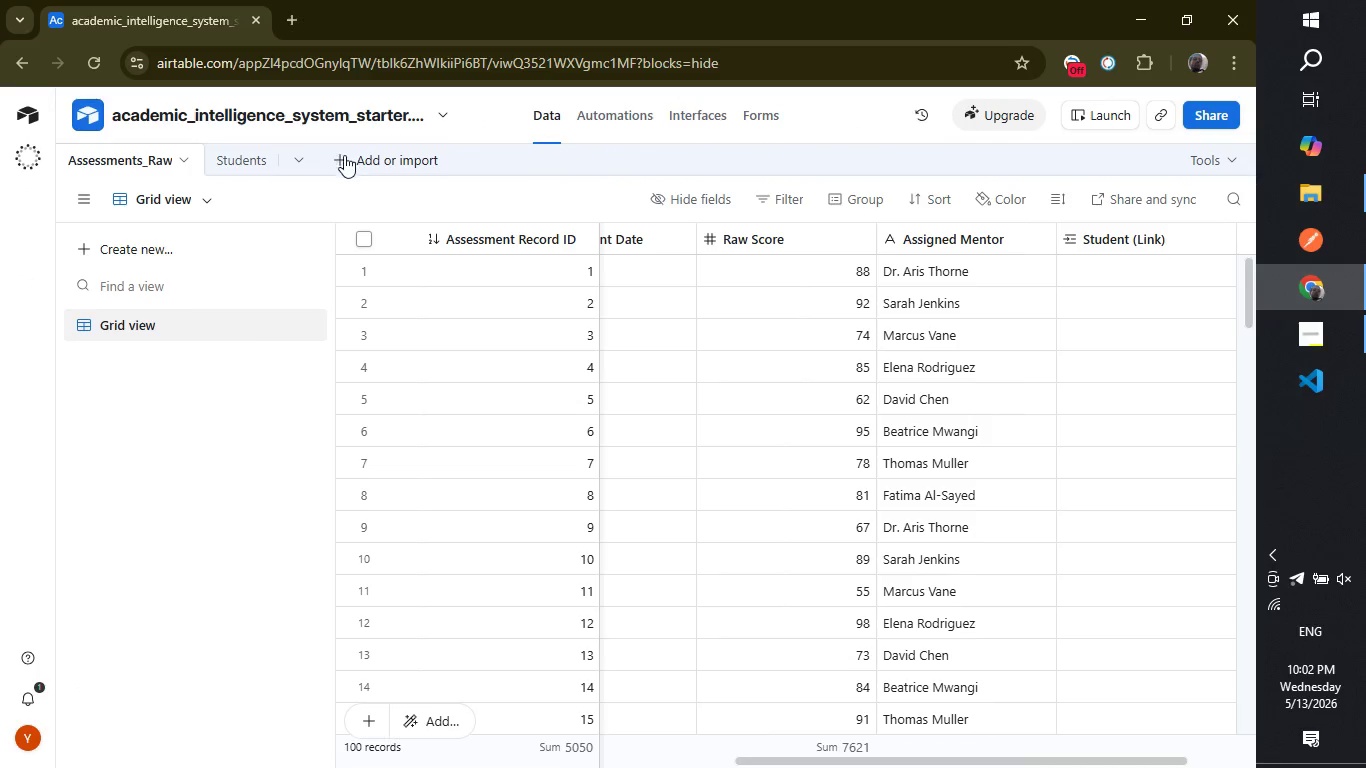 
left_click([342, 160])
 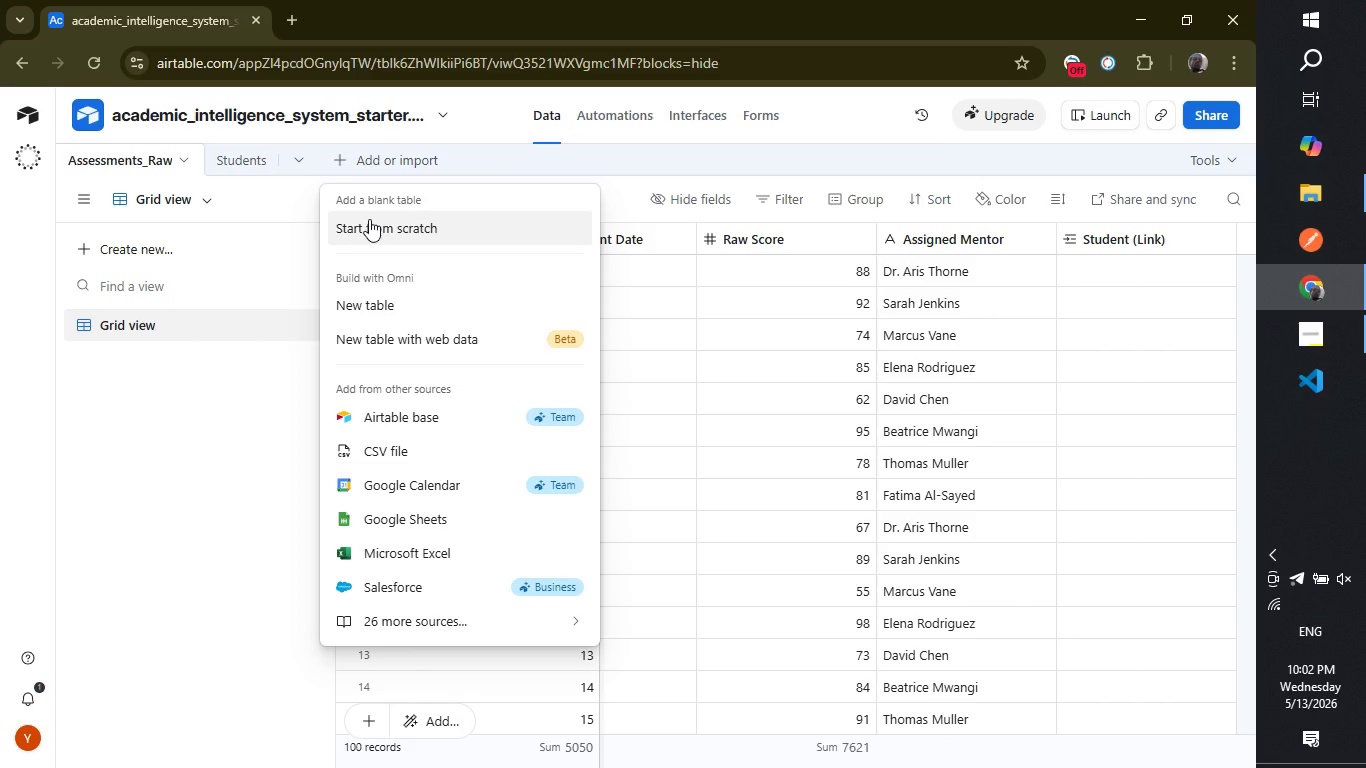 
left_click([369, 219])
 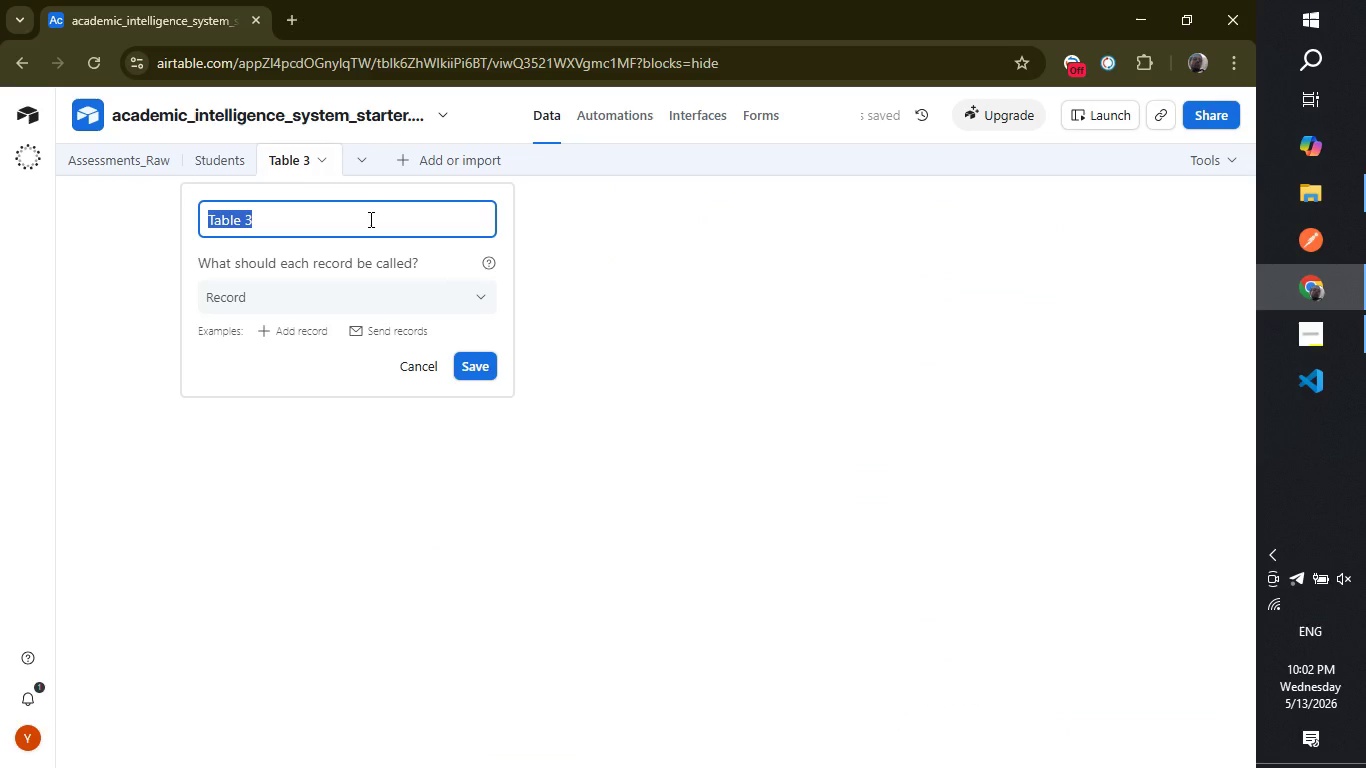 
key(Backspace)
 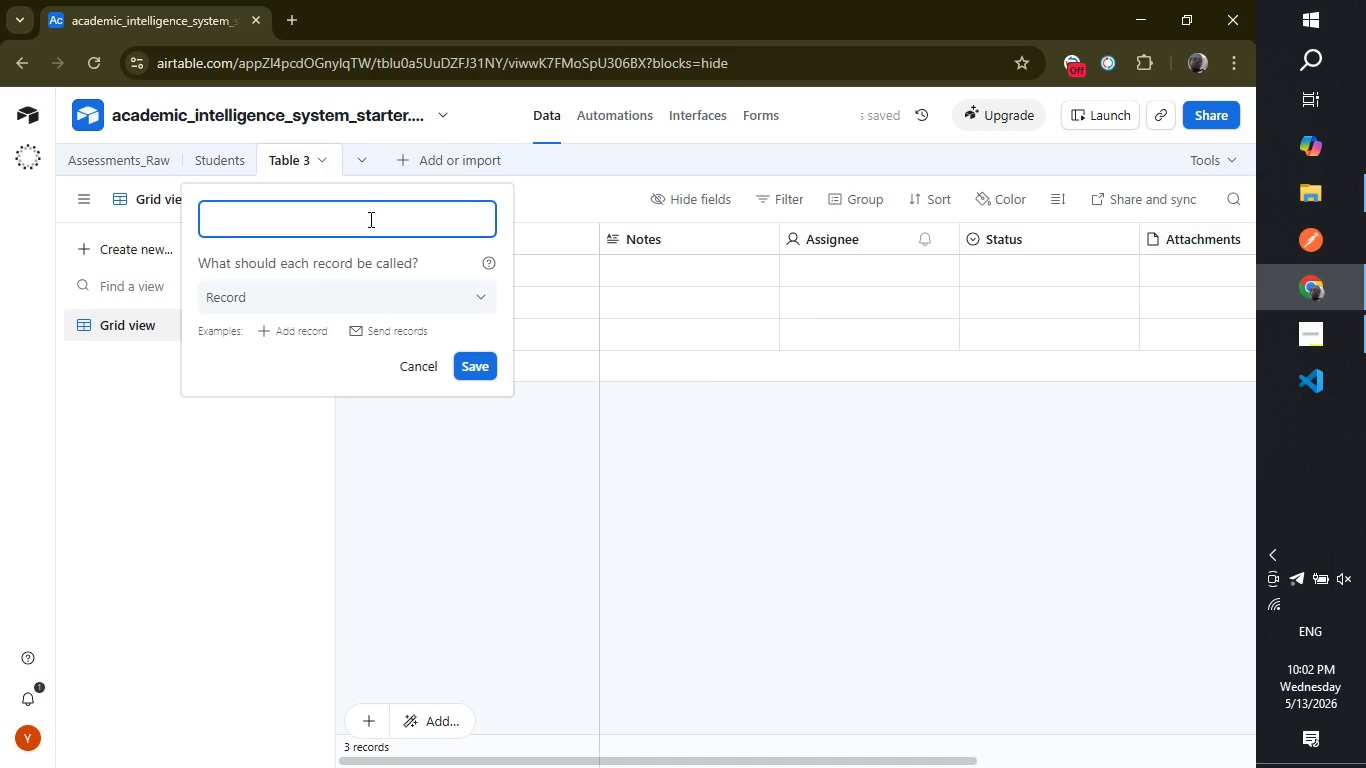 
type(Courses)
 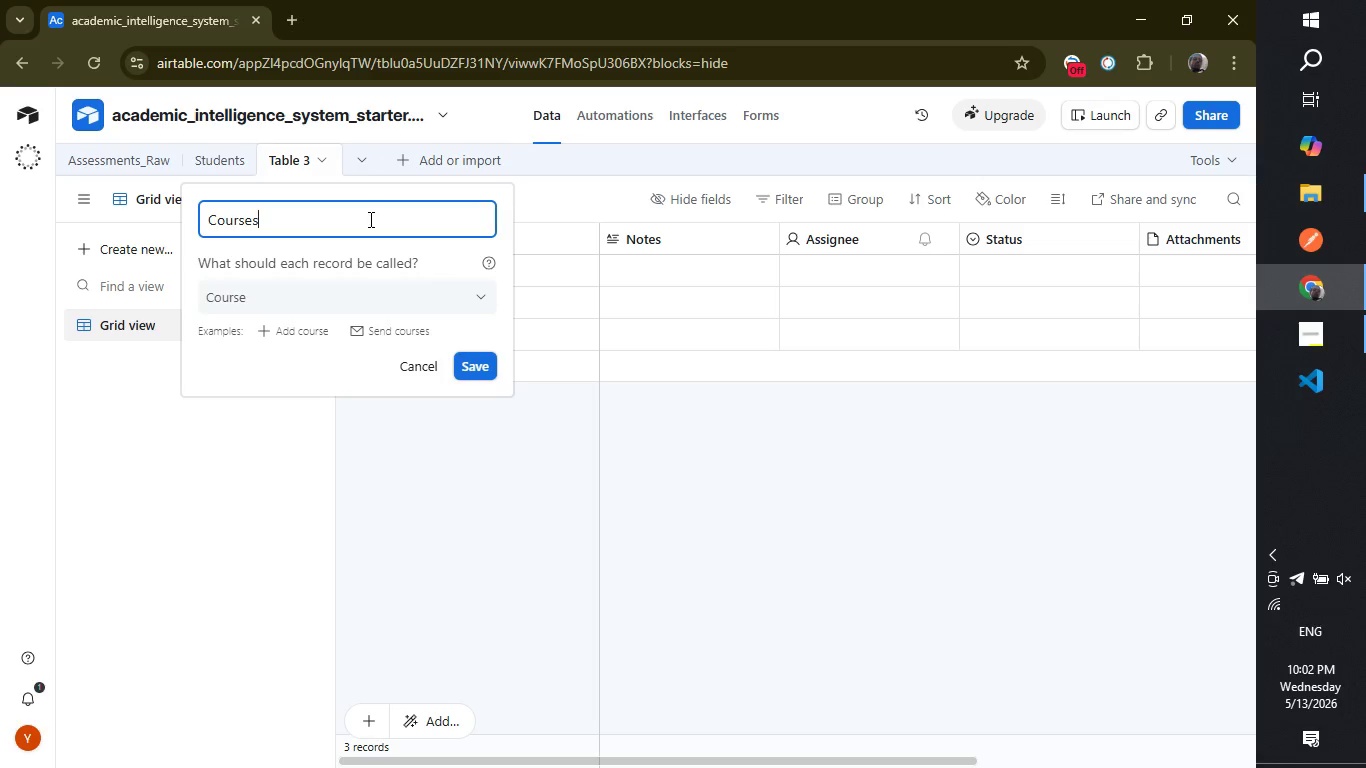 
wait(5.66)
 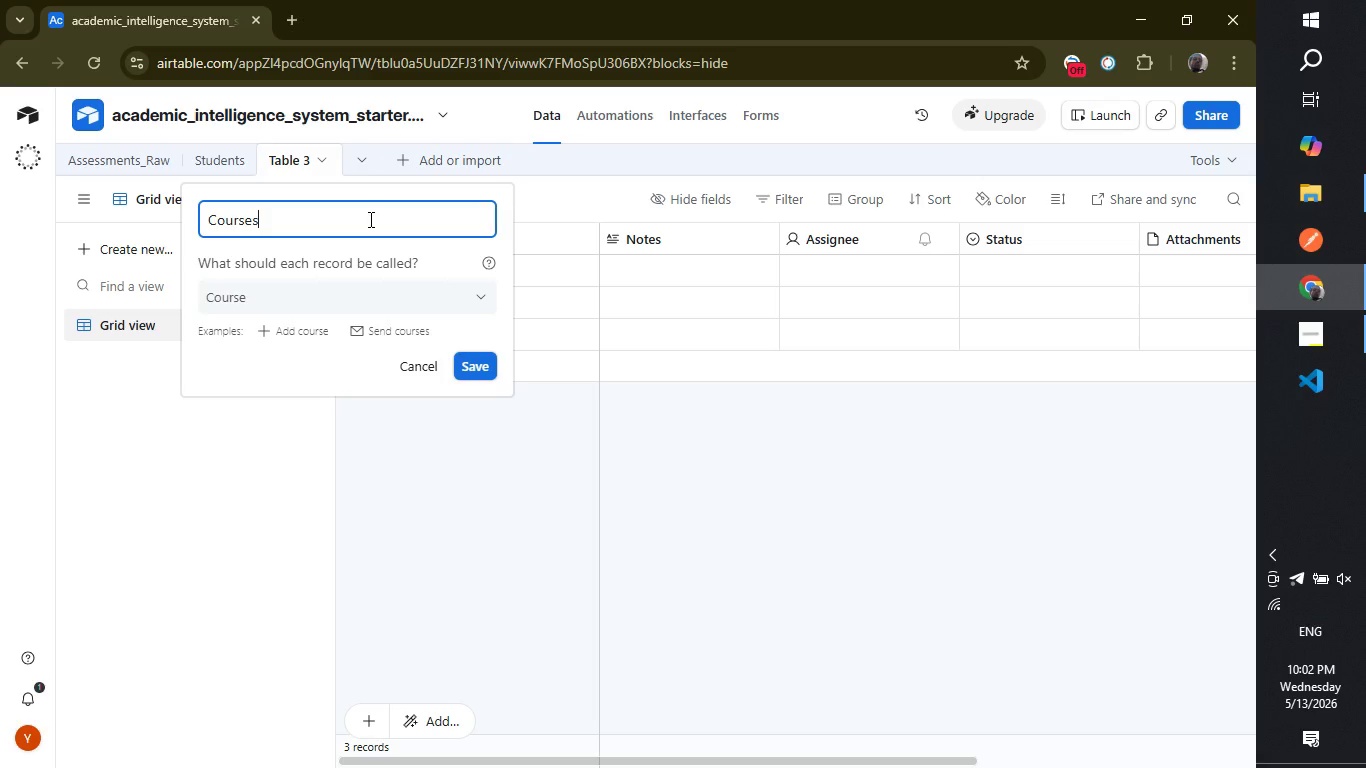 
key(Enter)
 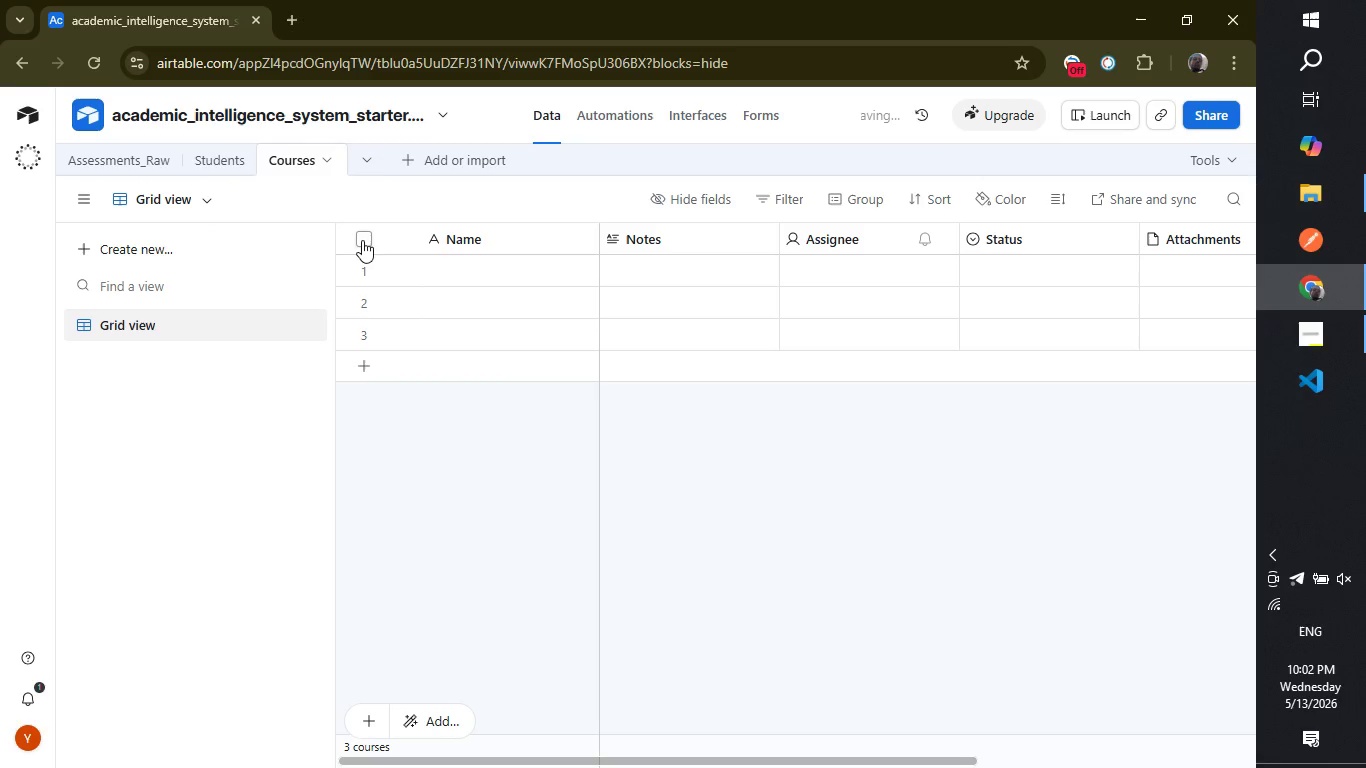 
left_click([366, 241])
 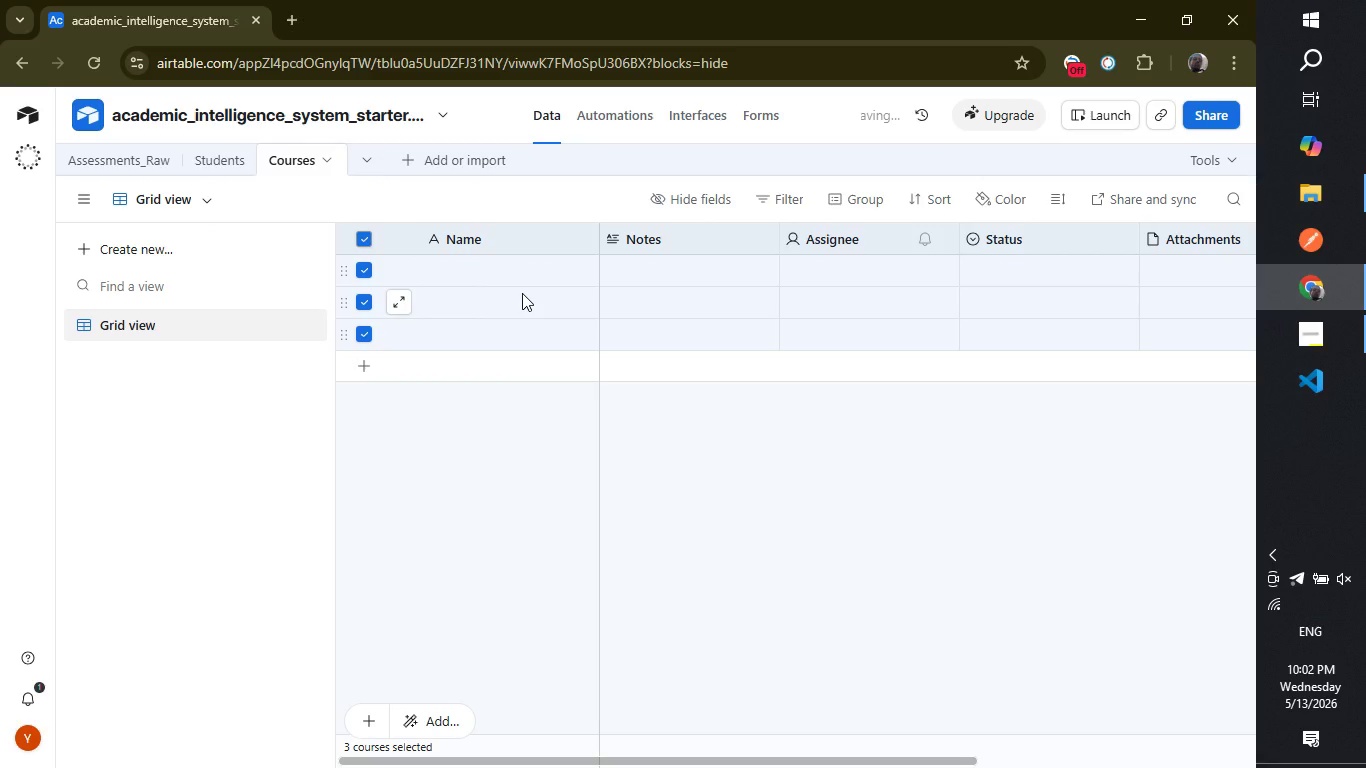 
right_click([522, 293])
 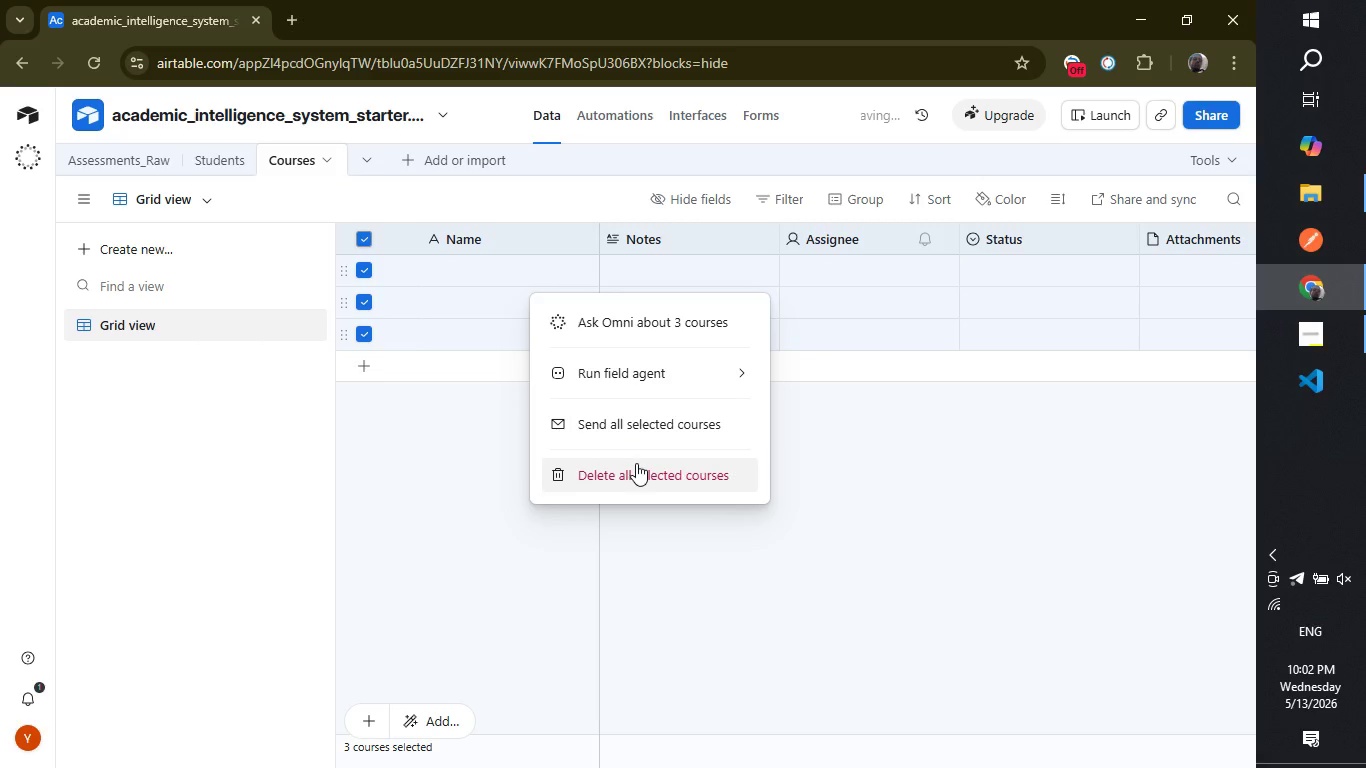 
left_click([638, 462])
 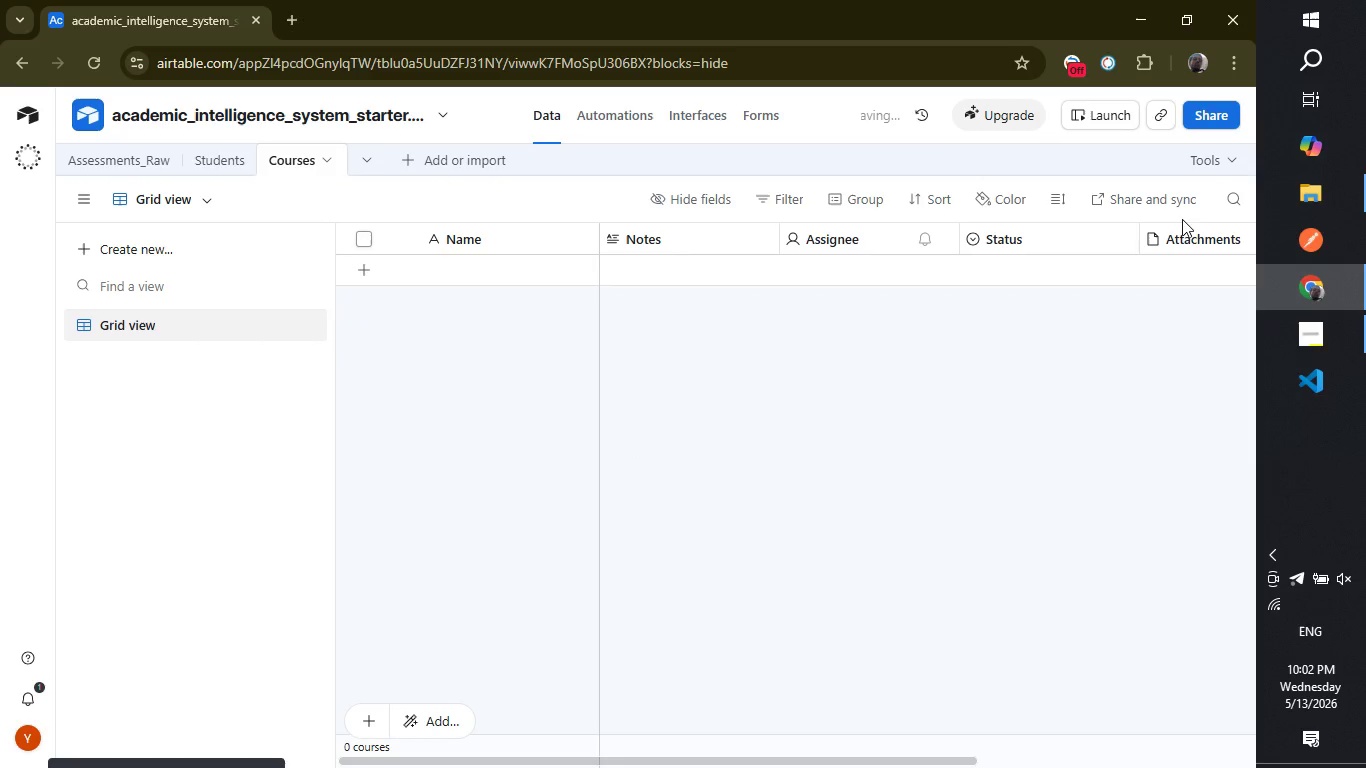 
right_click([1186, 241])
 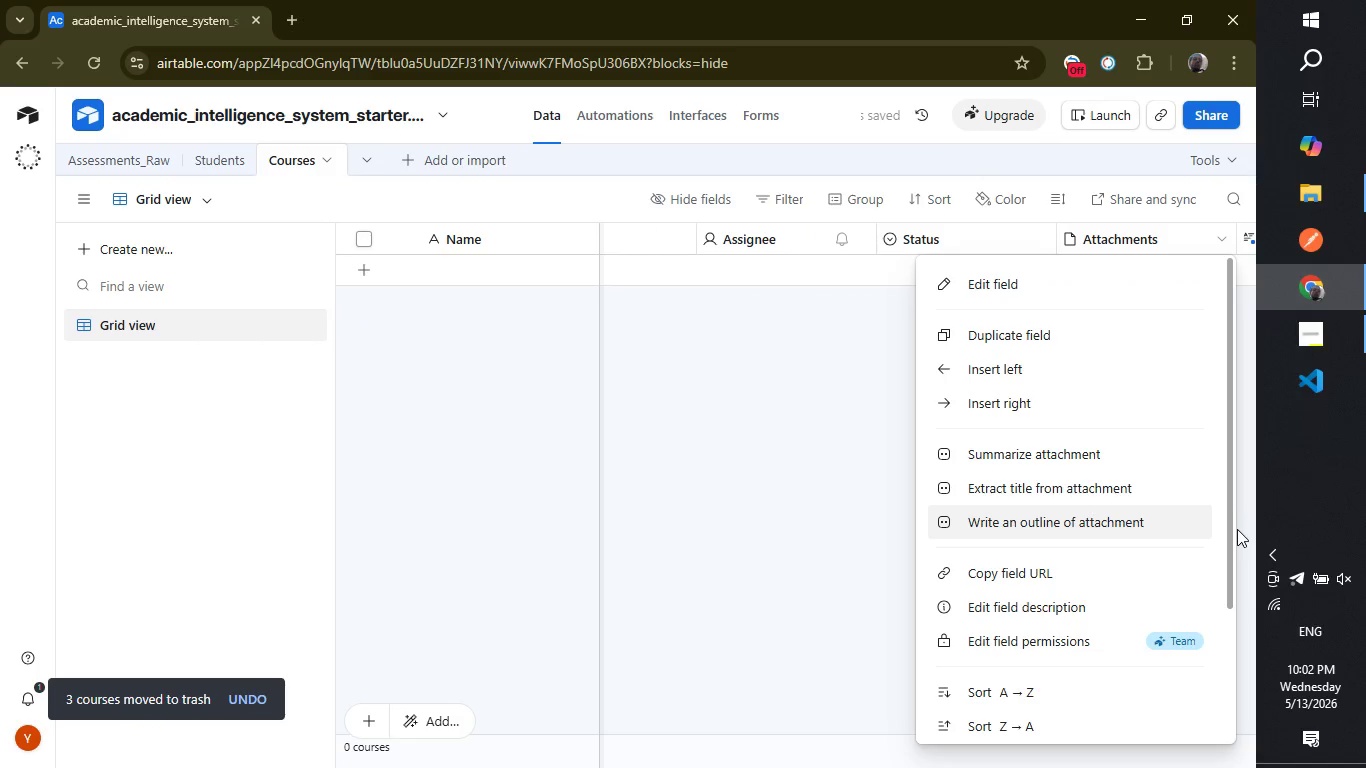 
left_click_drag(start_coordinate=[1233, 529], to_coordinate=[1216, 719])
 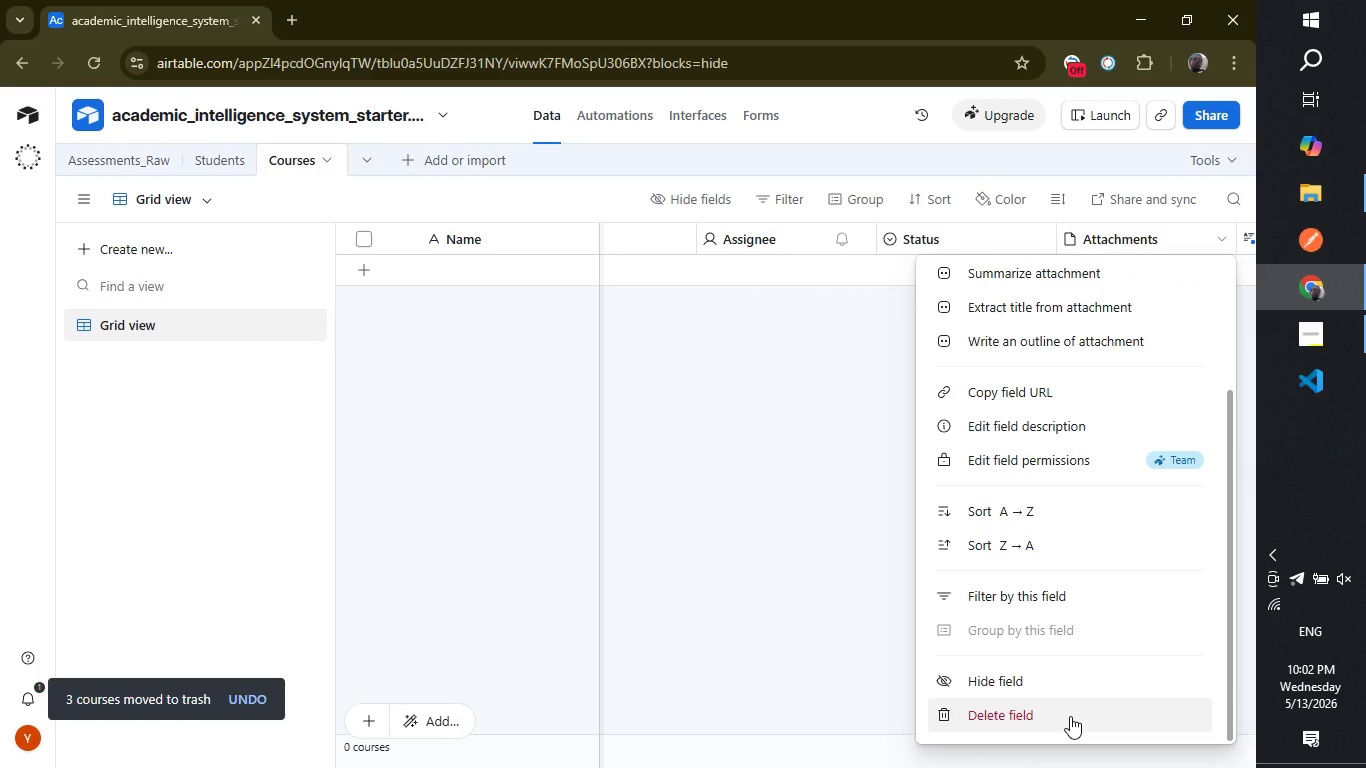 
left_click([1070, 716])
 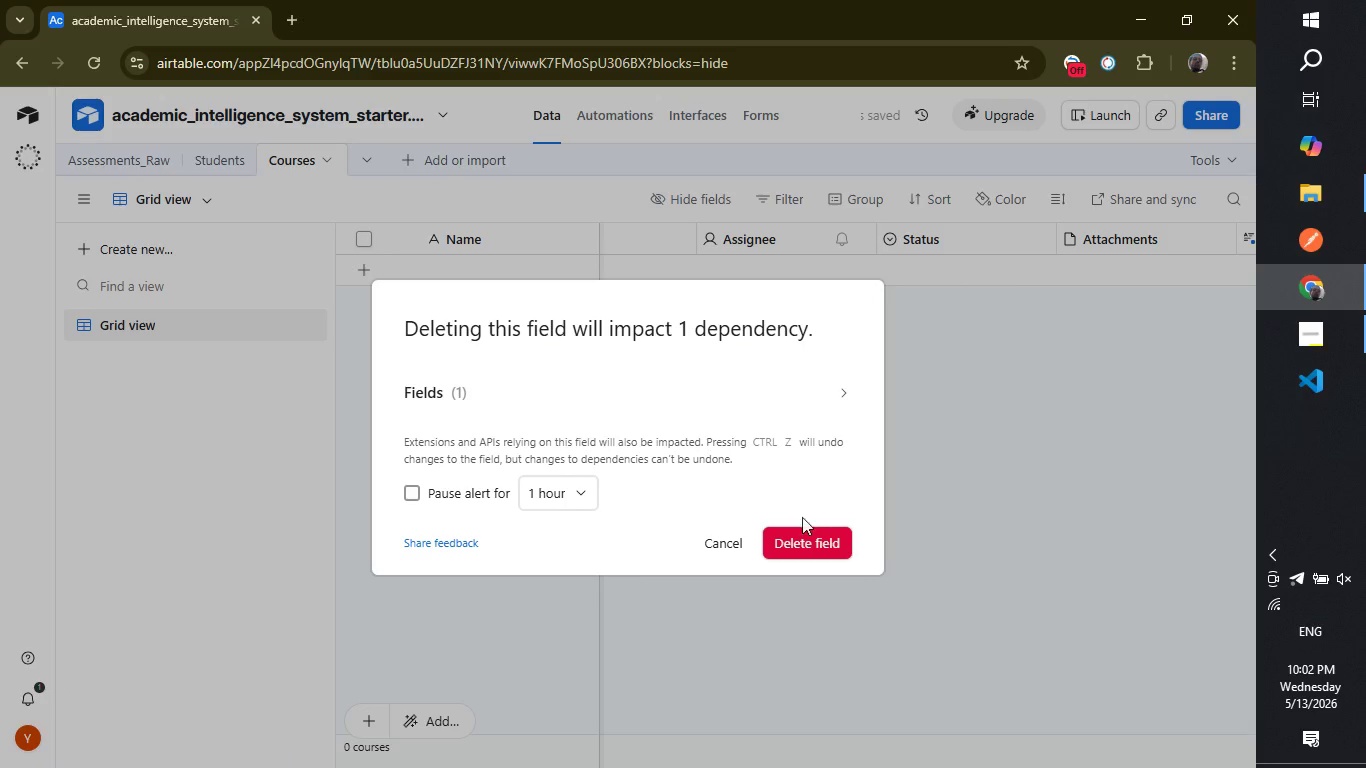 
left_click([807, 550])
 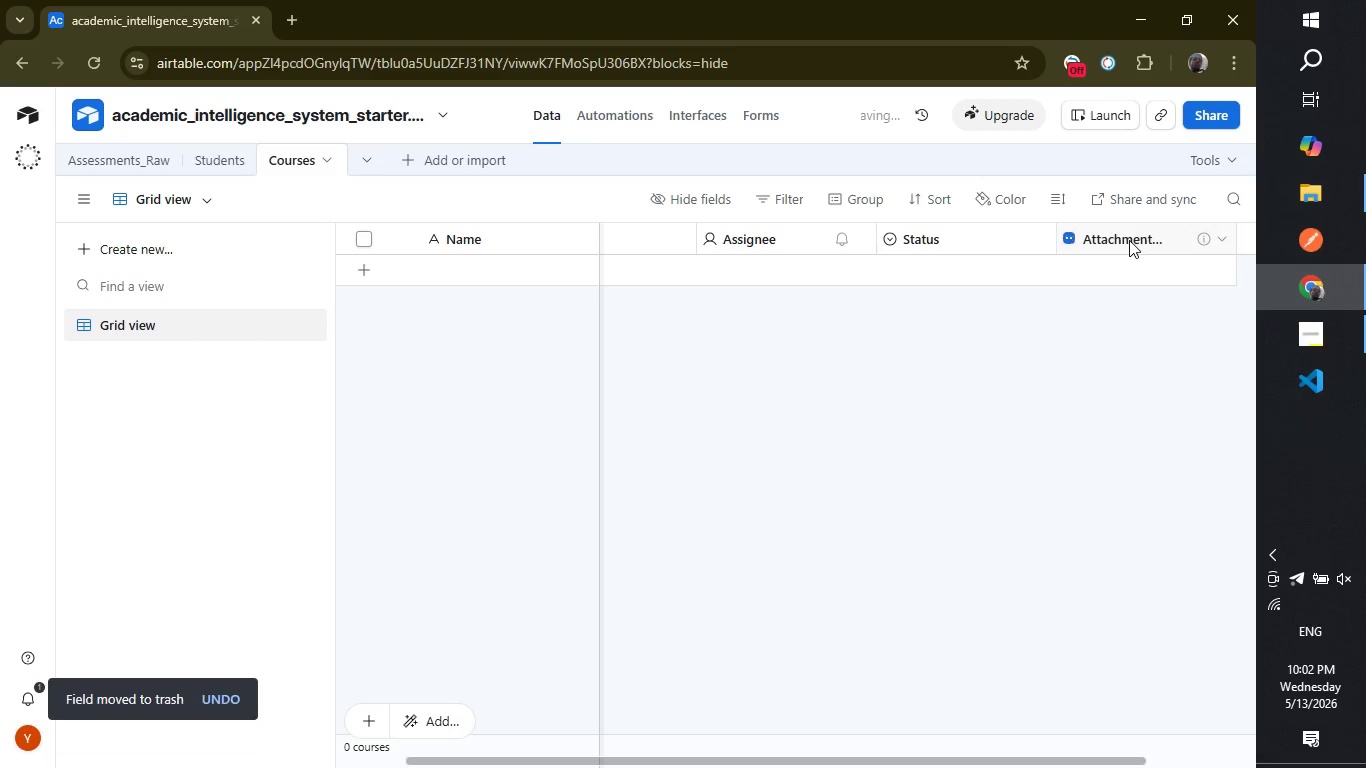 
right_click([1130, 240])
 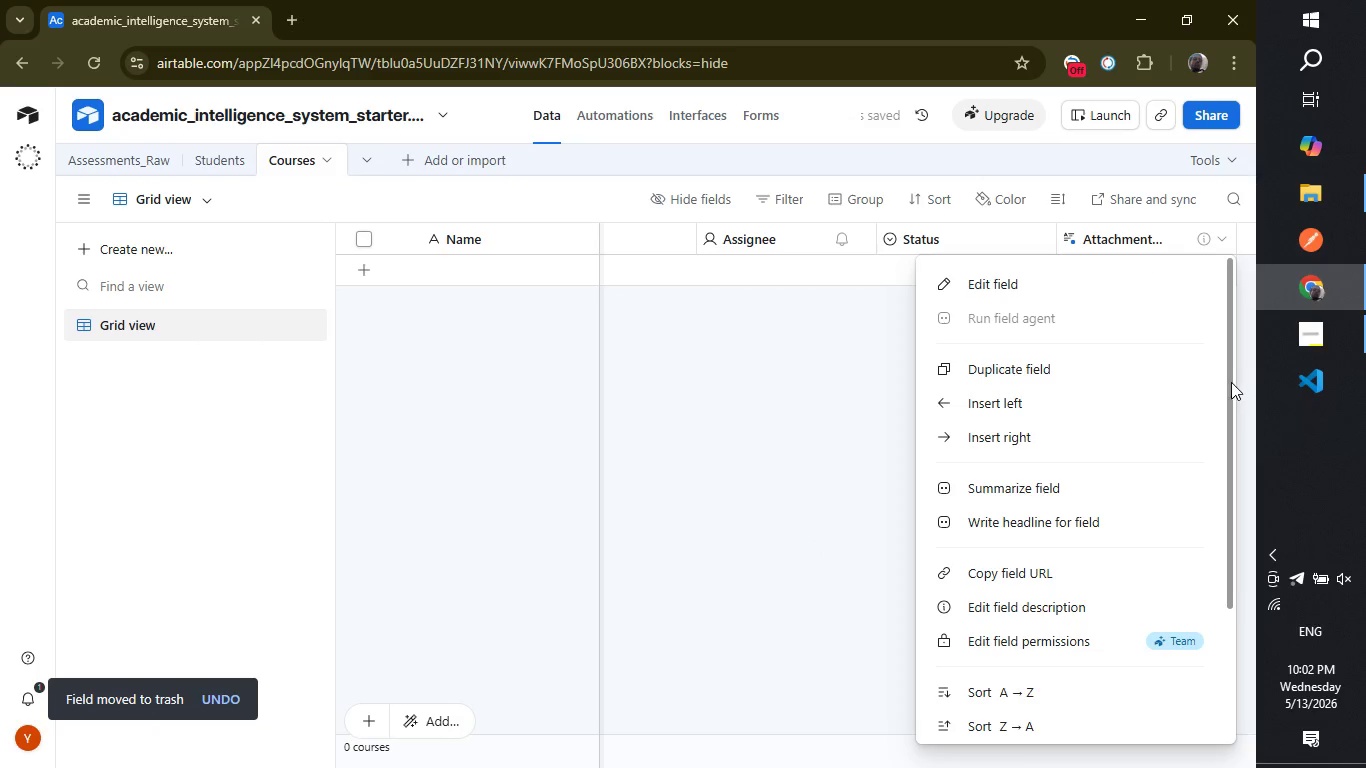 
left_click_drag(start_coordinate=[1231, 382], to_coordinate=[1212, 587])
 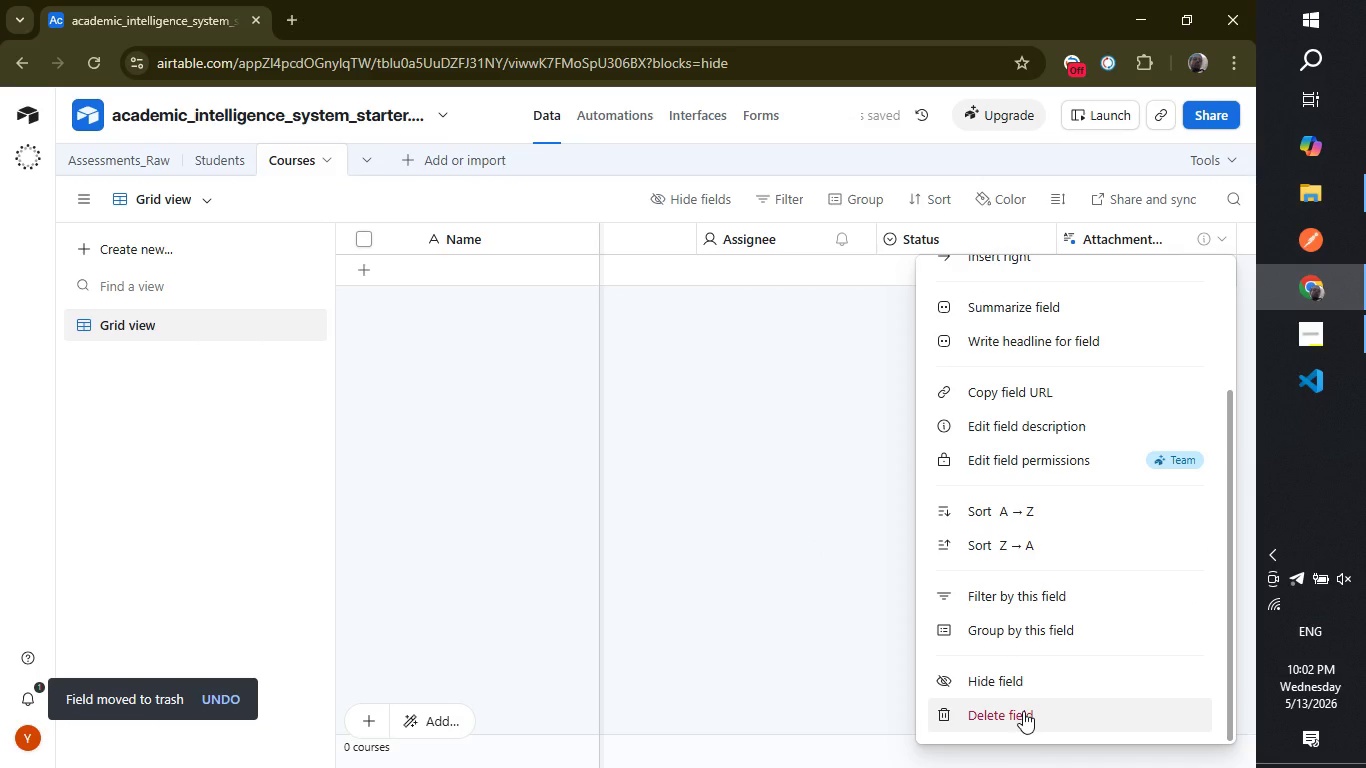 
left_click([1023, 711])
 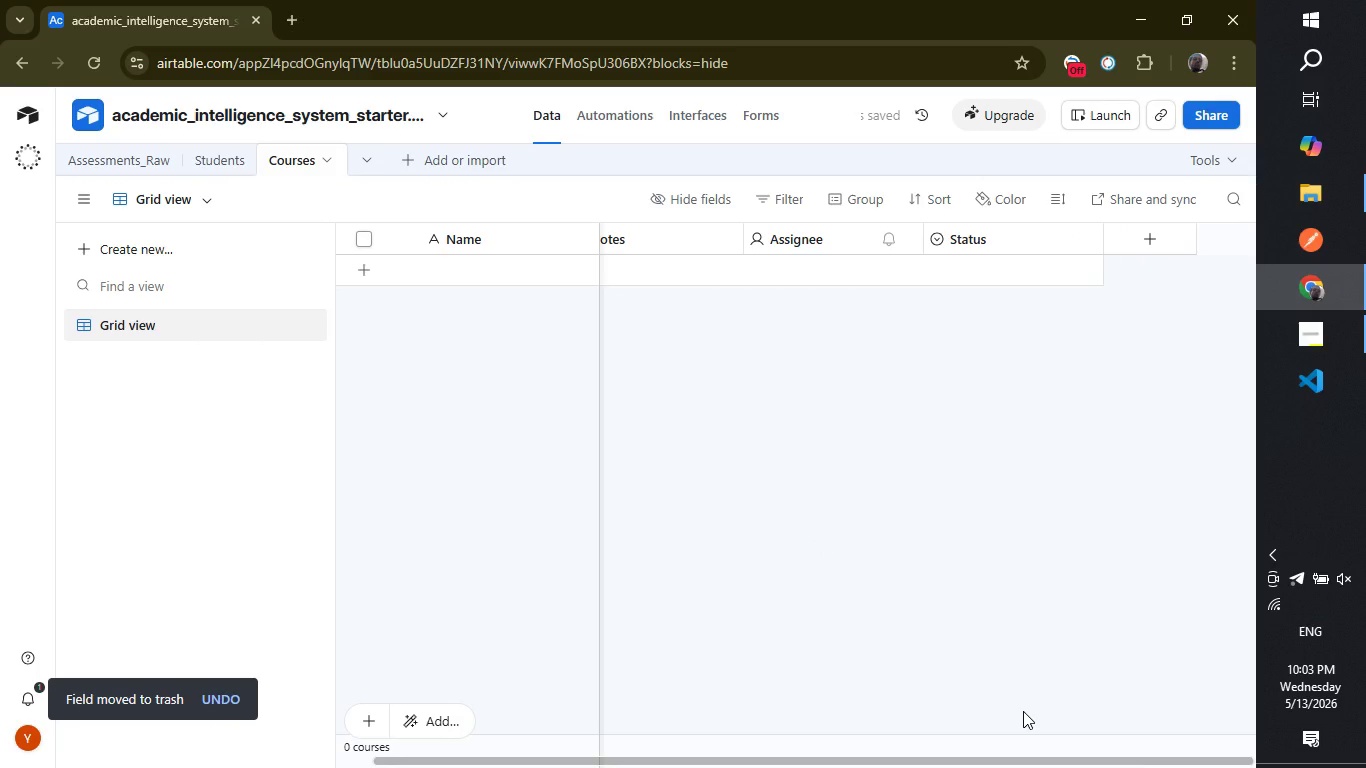 
wait(9.88)
 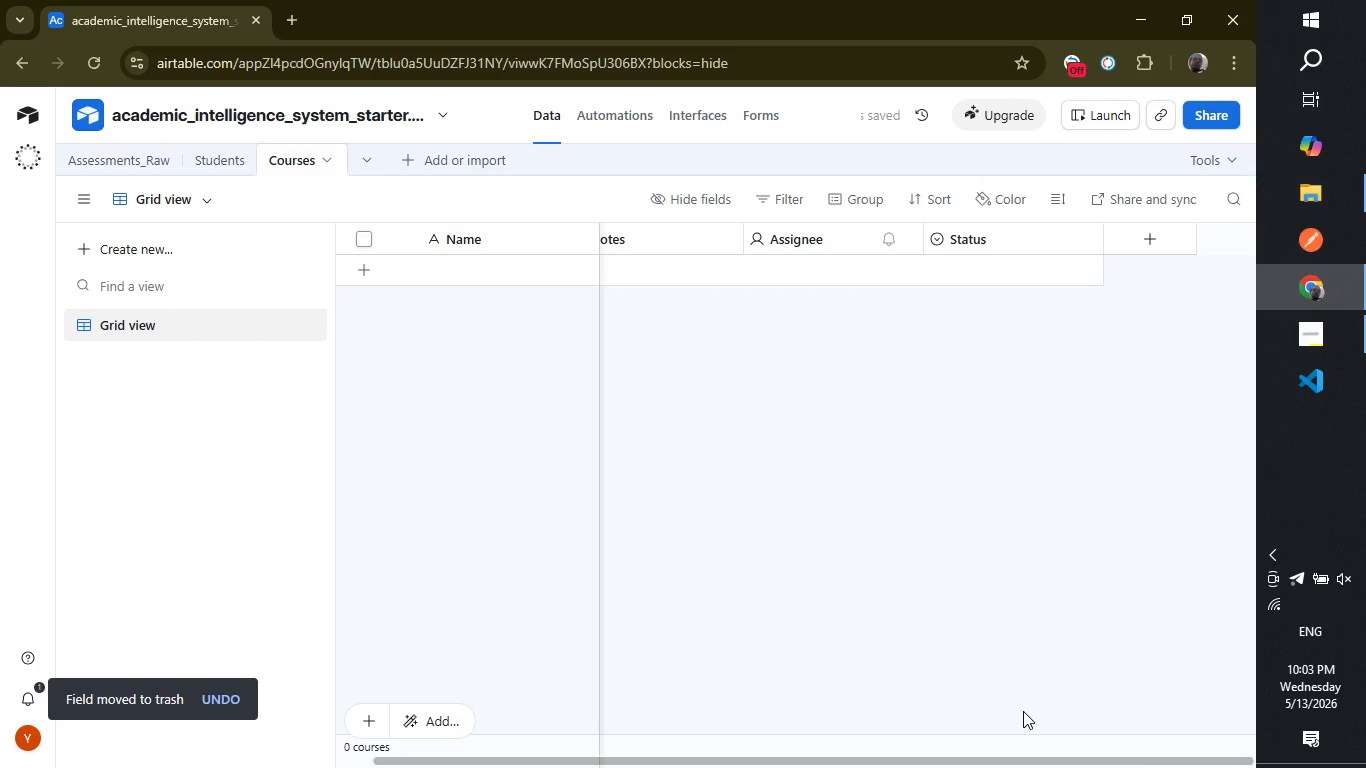 
right_click([1012, 240])
 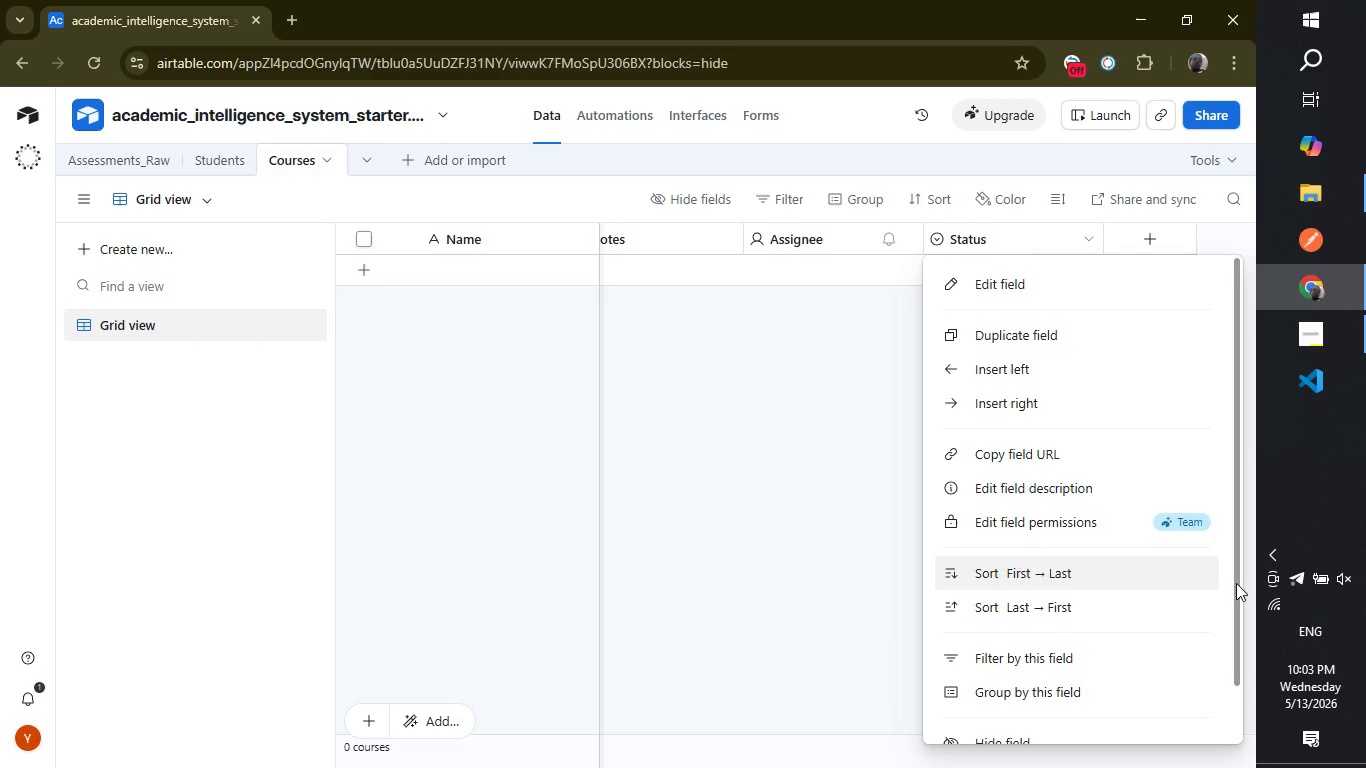 
left_click_drag(start_coordinate=[1236, 583], to_coordinate=[1226, 717])
 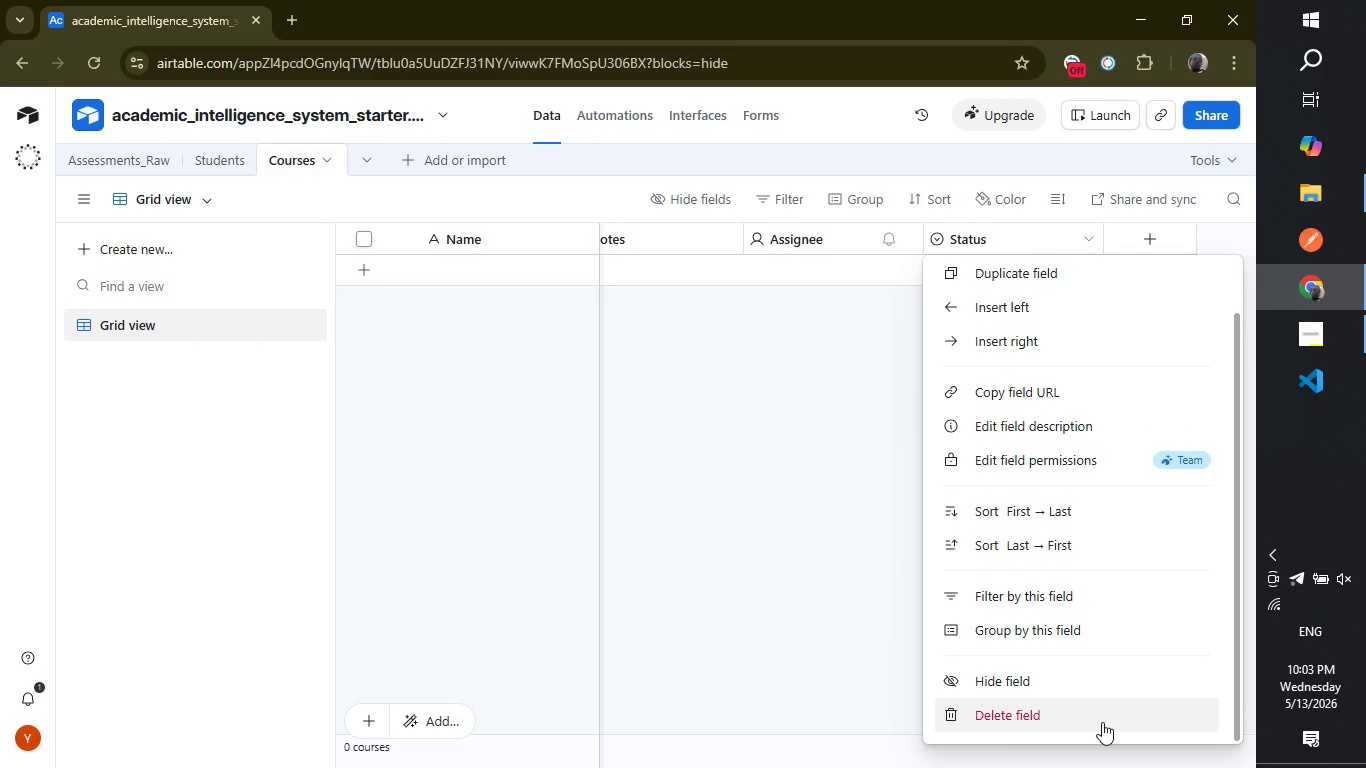 
left_click([1102, 722])
 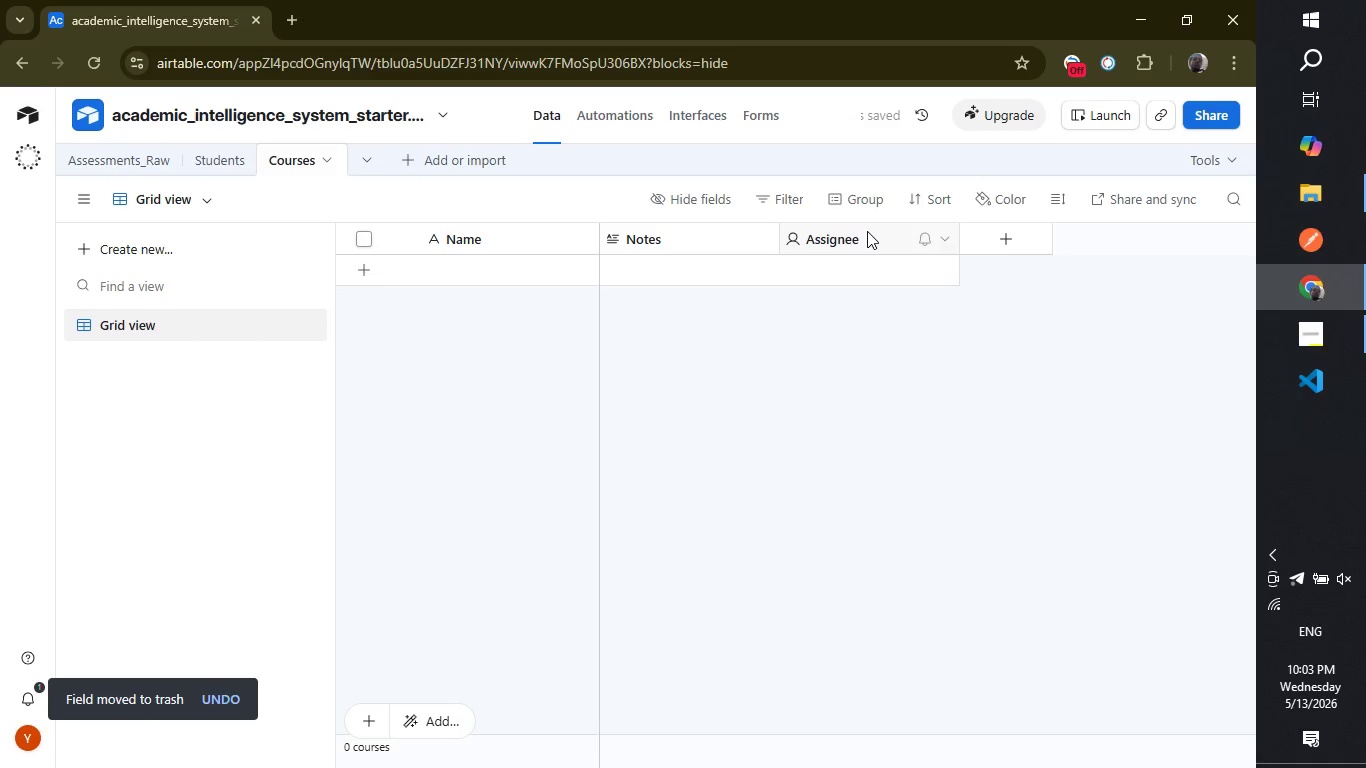 
right_click([867, 231])
 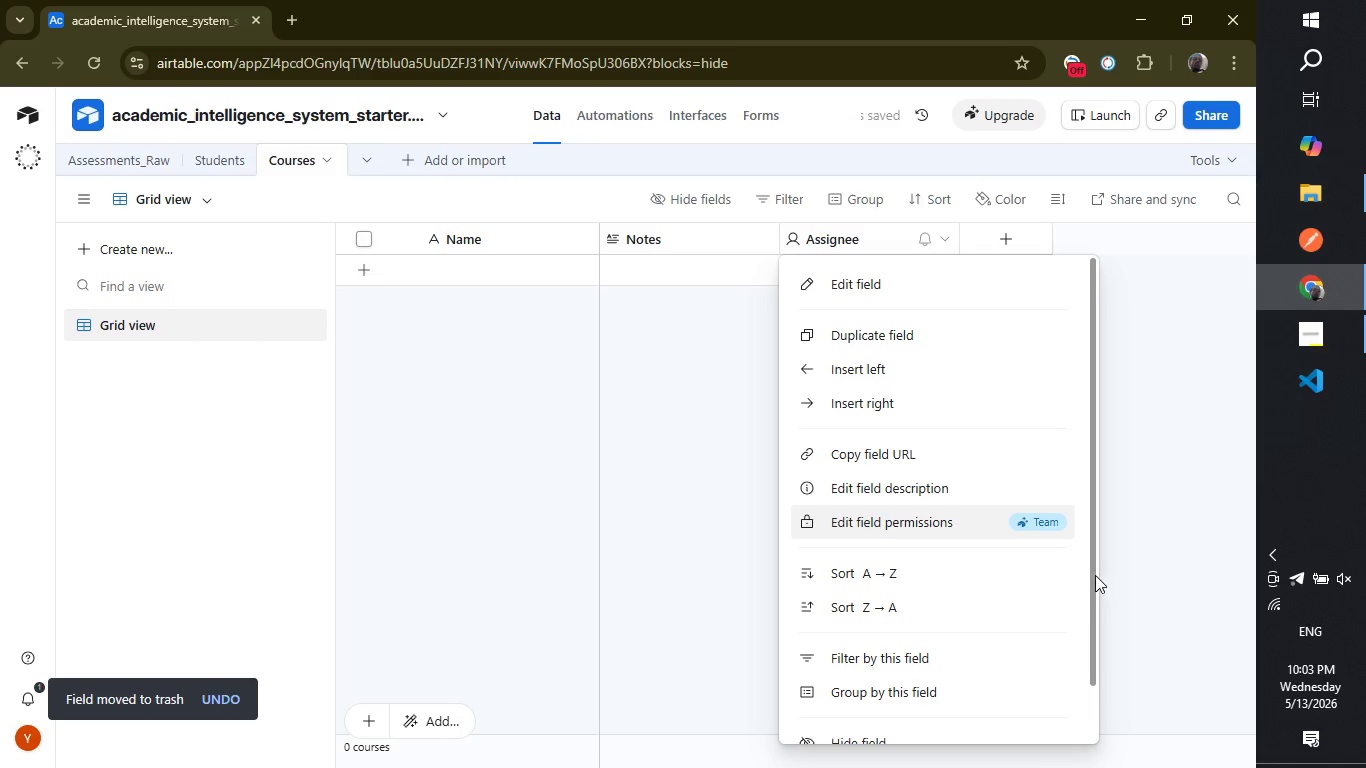 
left_click_drag(start_coordinate=[1094, 574], to_coordinate=[1077, 705])
 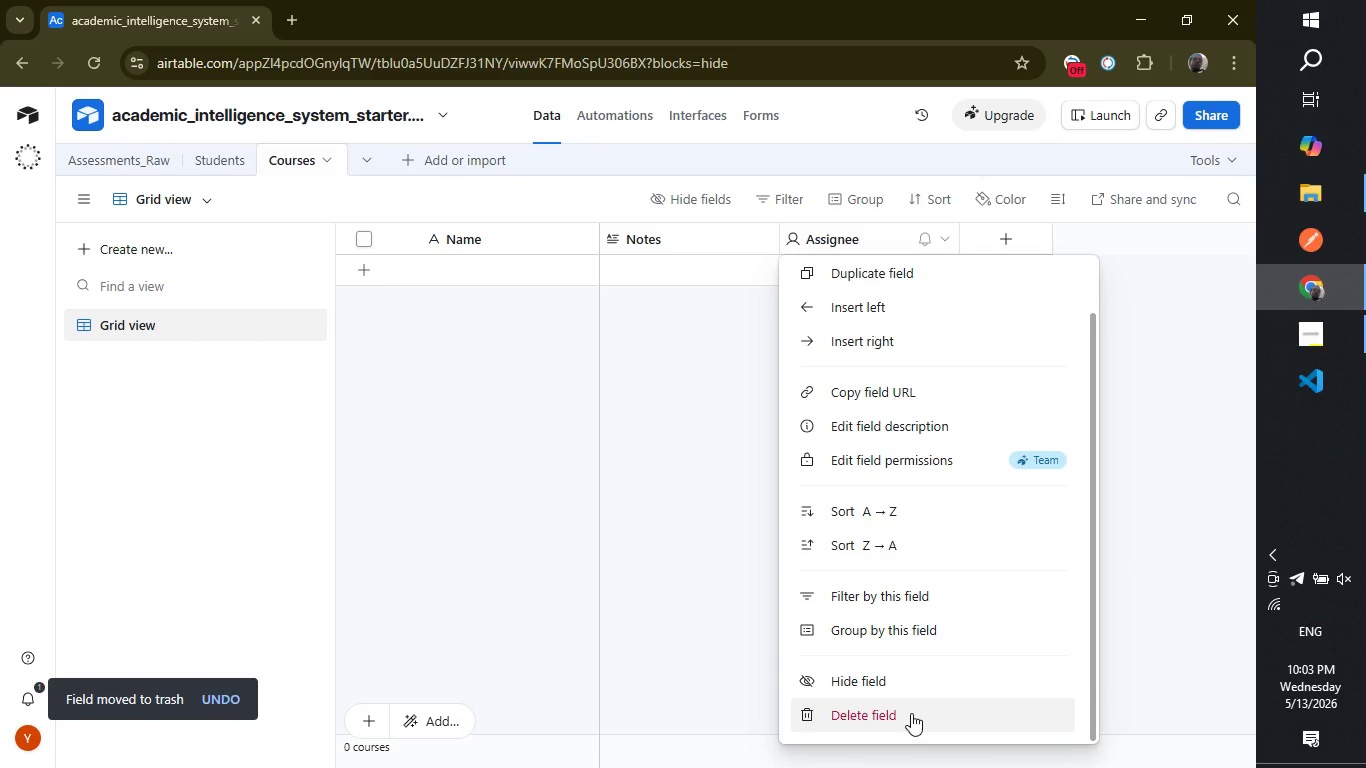 
left_click([911, 713])
 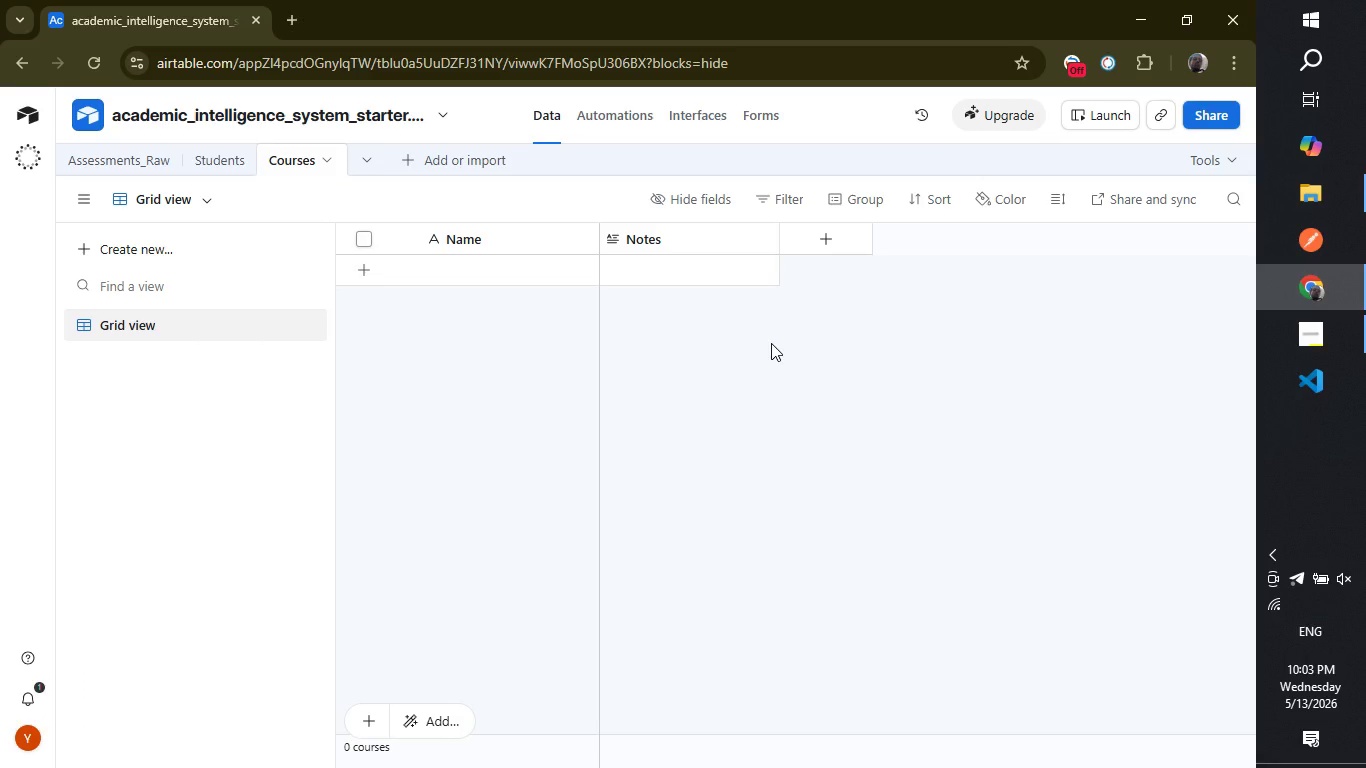 
wait(15.14)
 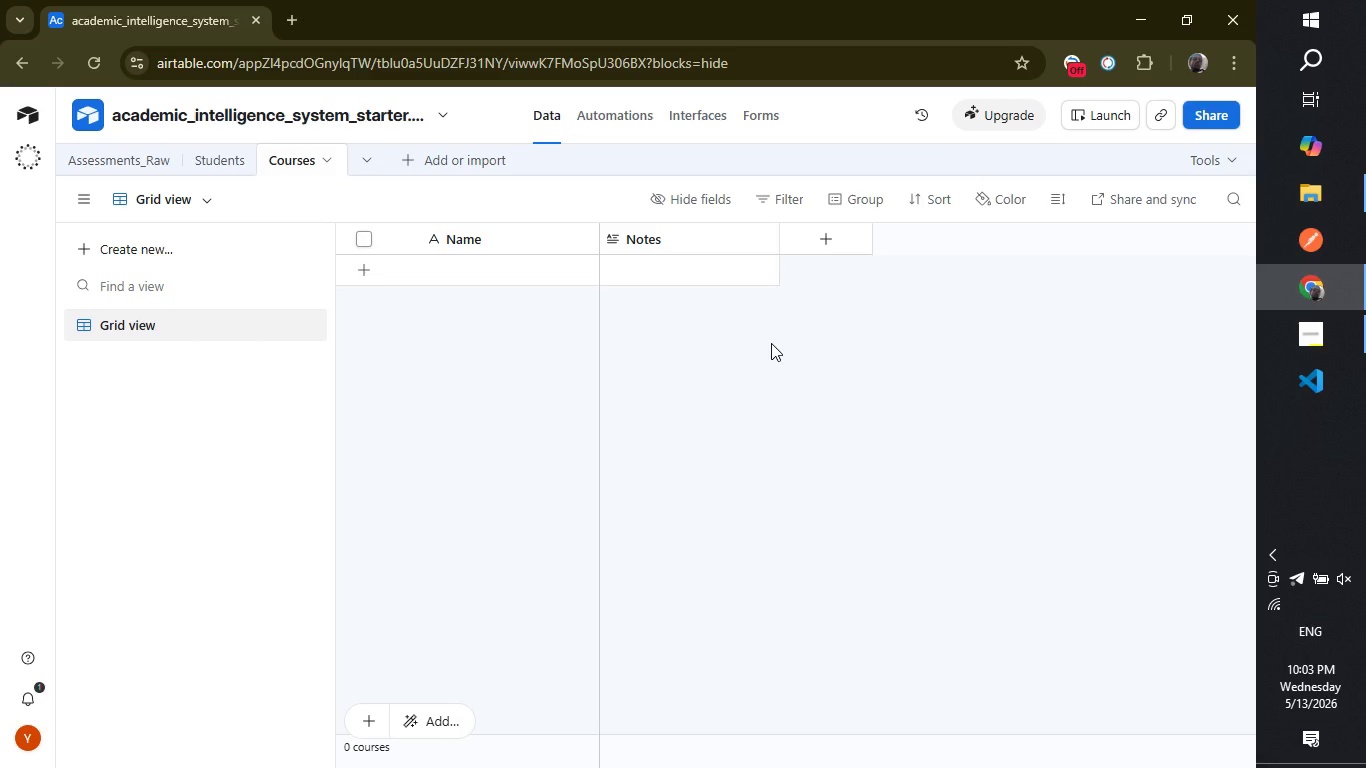 
right_click([733, 233])
 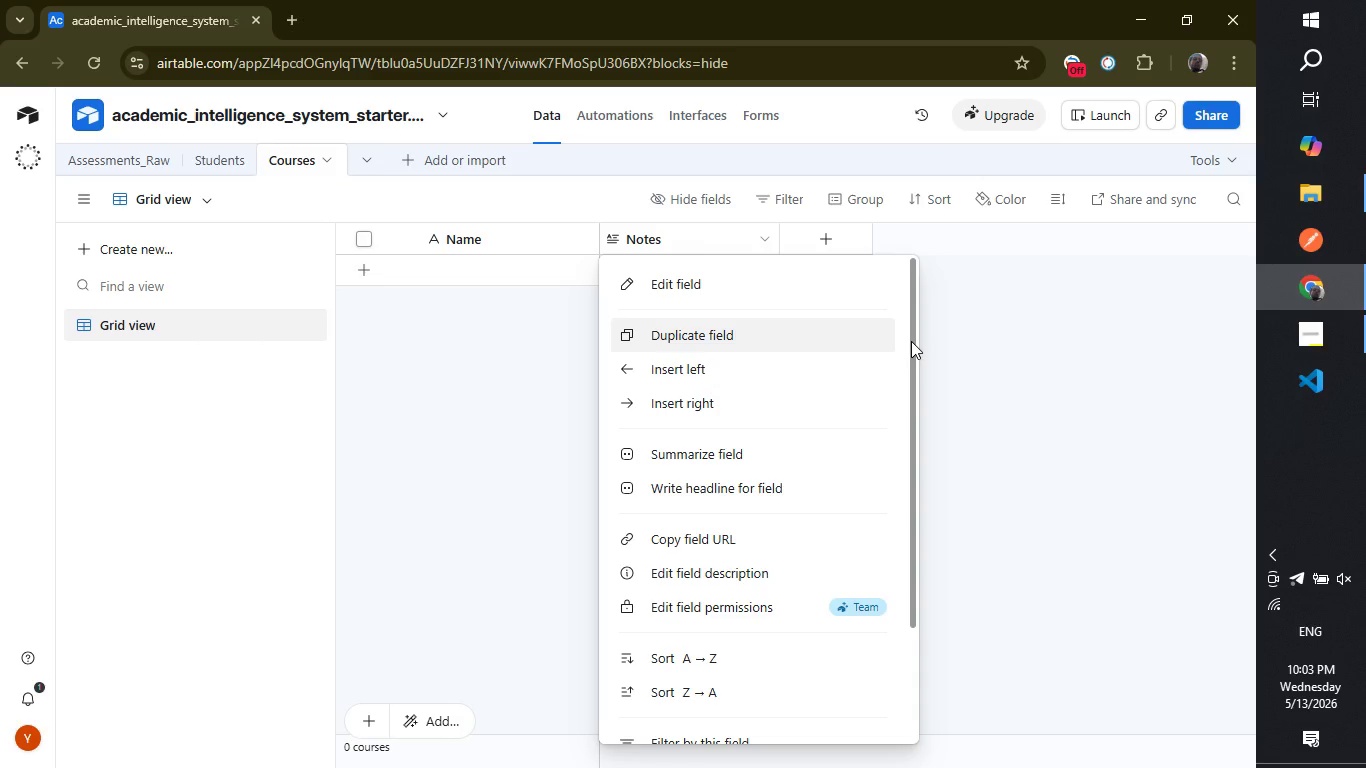 
left_click_drag(start_coordinate=[912, 343], to_coordinate=[913, 498])
 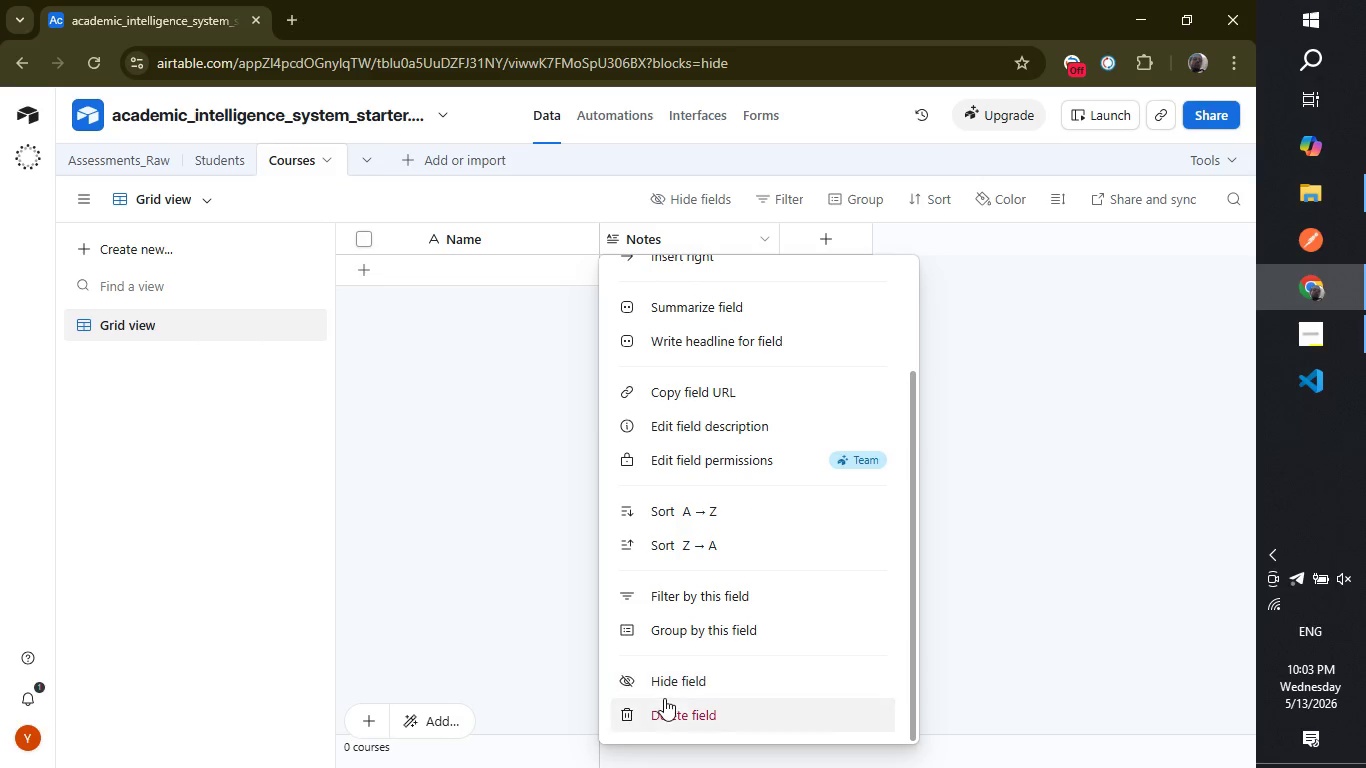 
left_click([668, 704])
 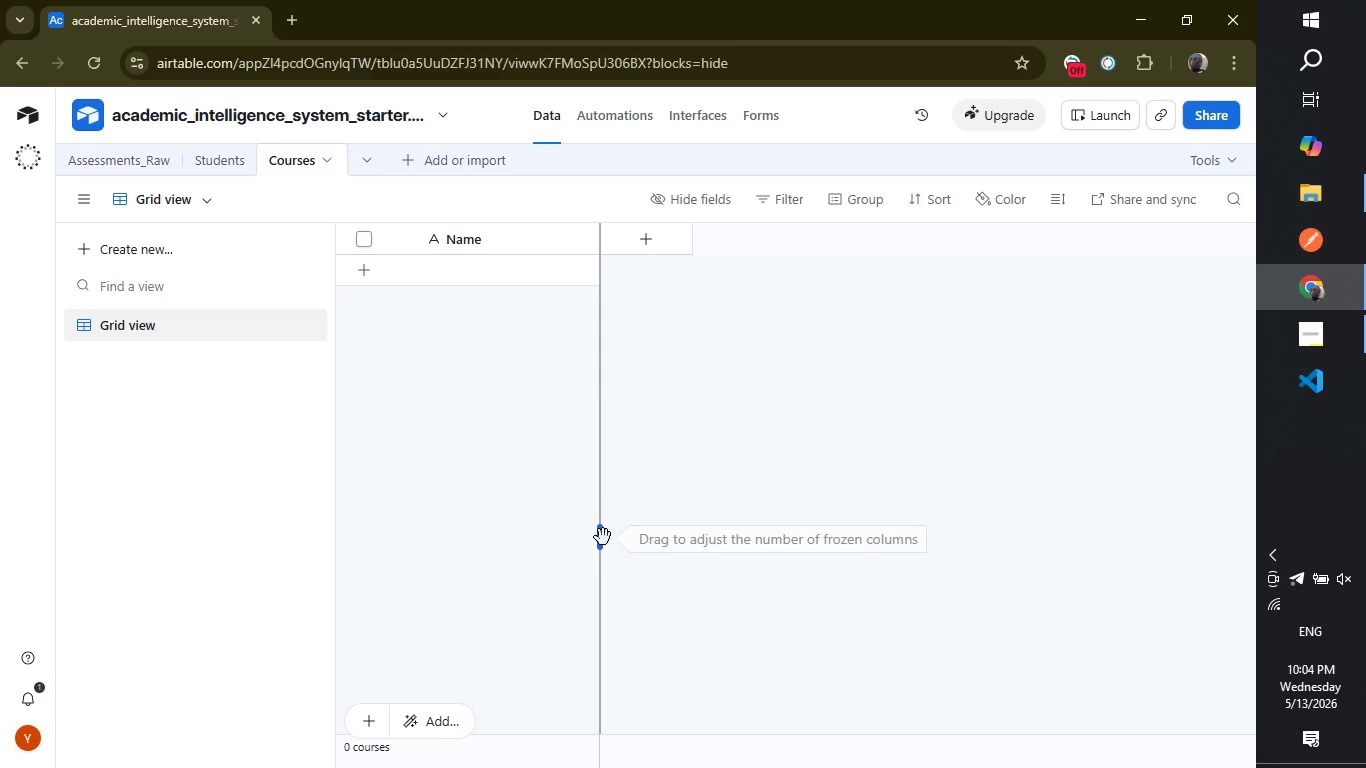 
wait(43.95)
 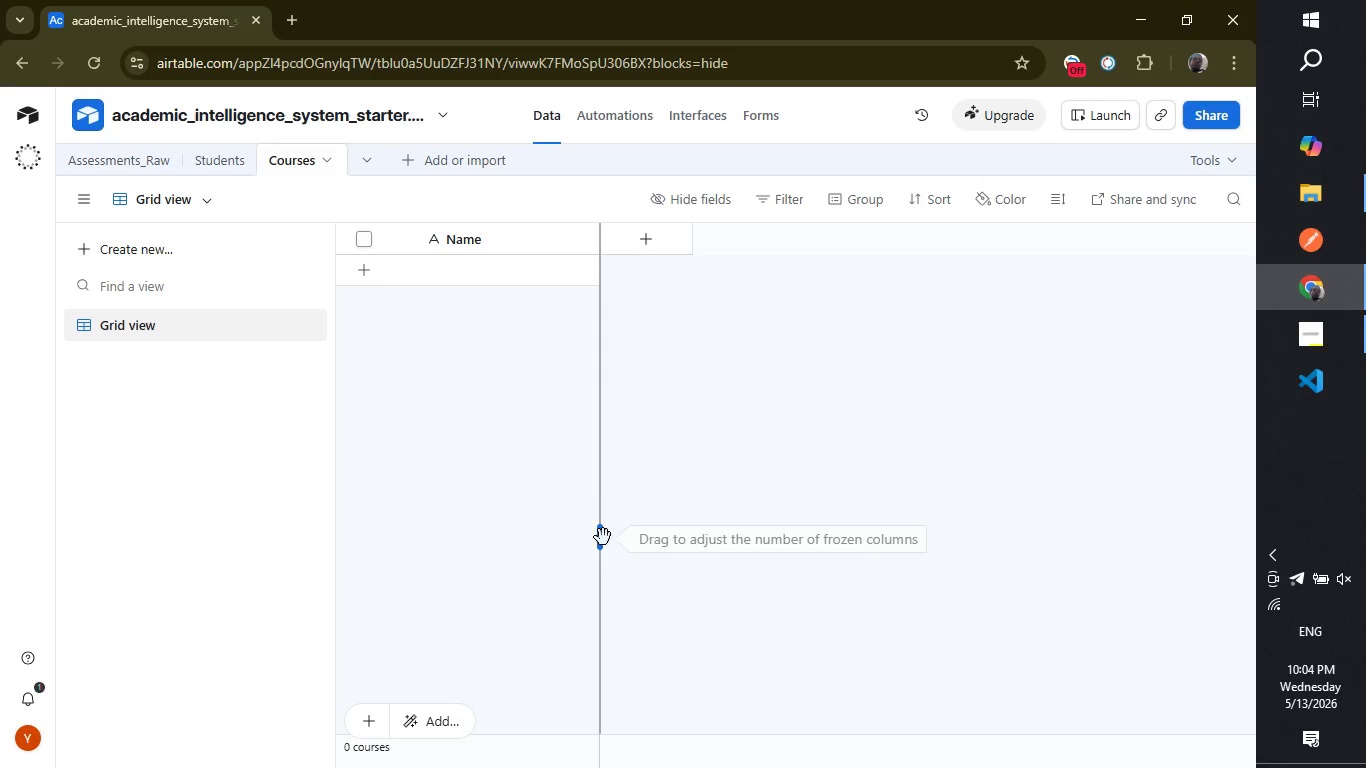 
double_click([447, 242])
 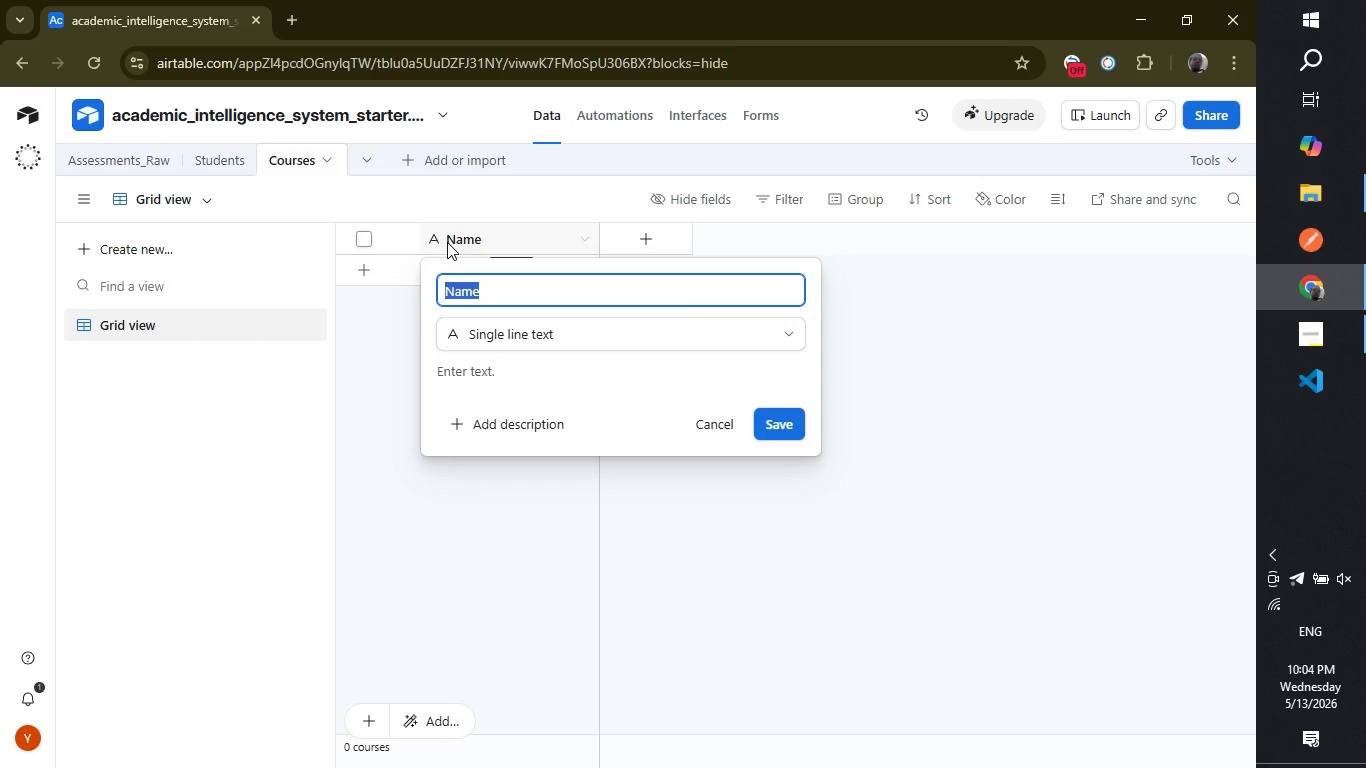 
type(Course Name)
 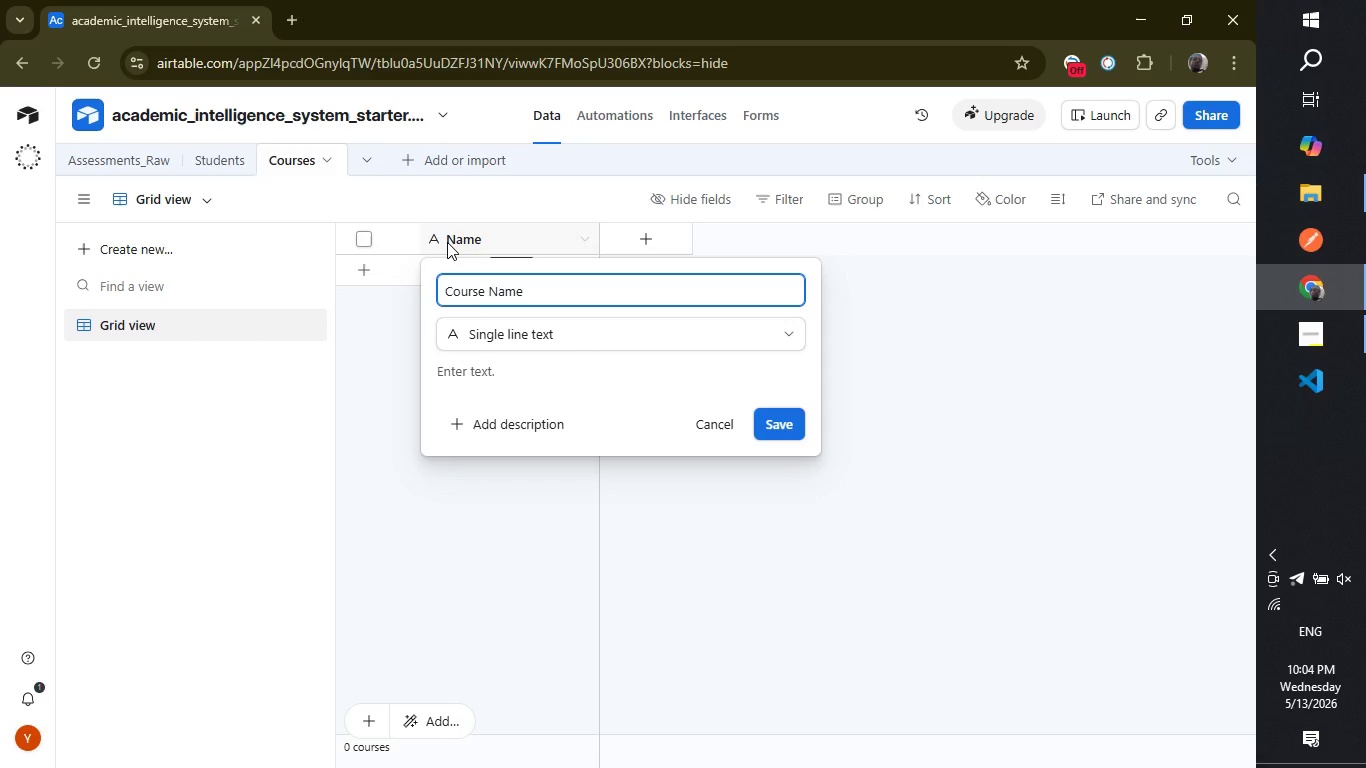 
key(Enter)
 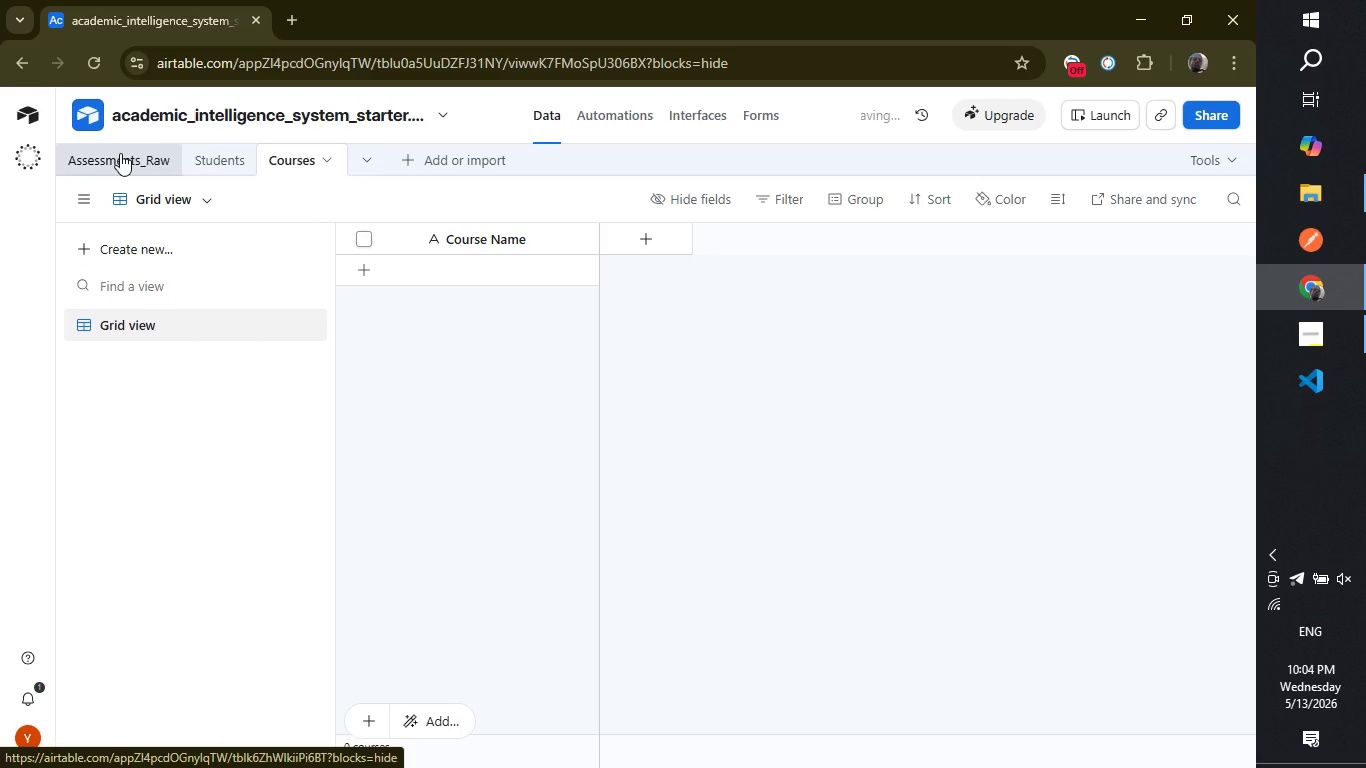 
wait(6.36)
 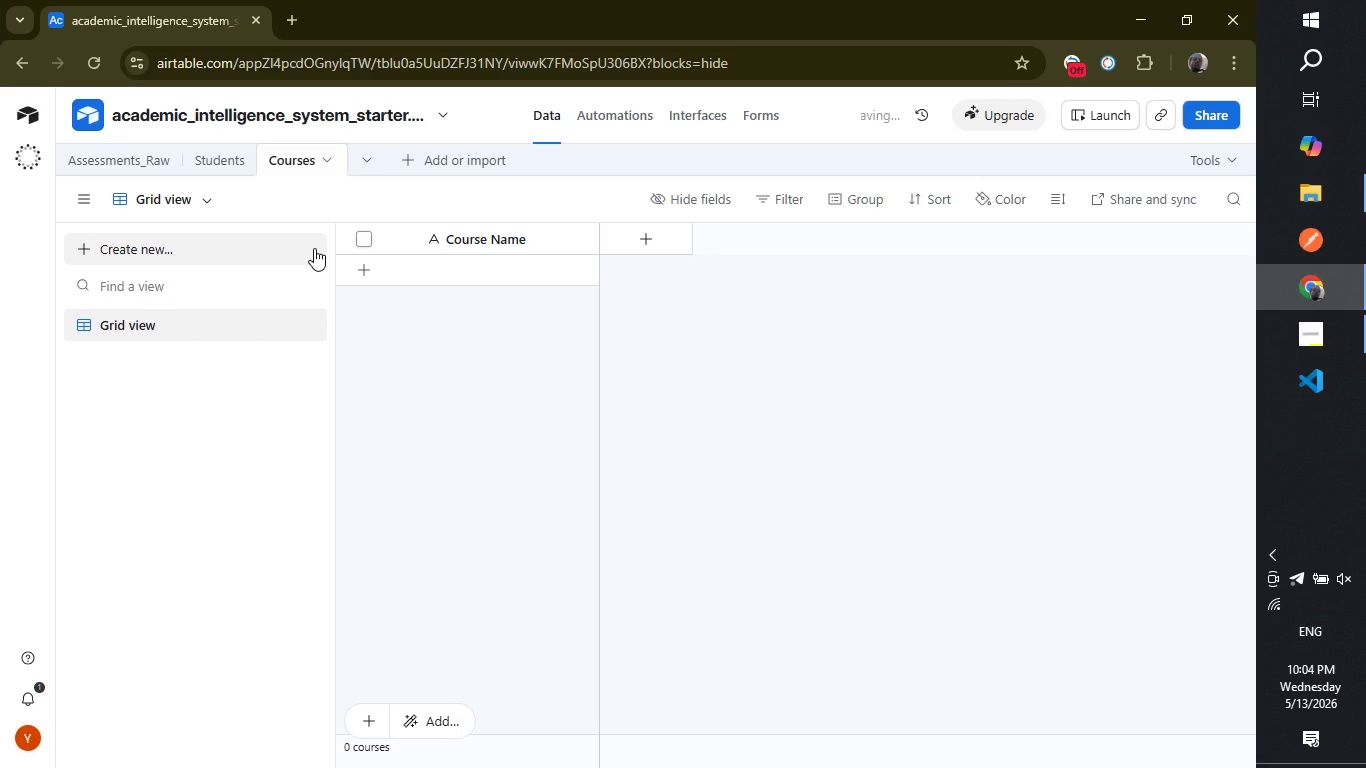 
left_click([120, 153])
 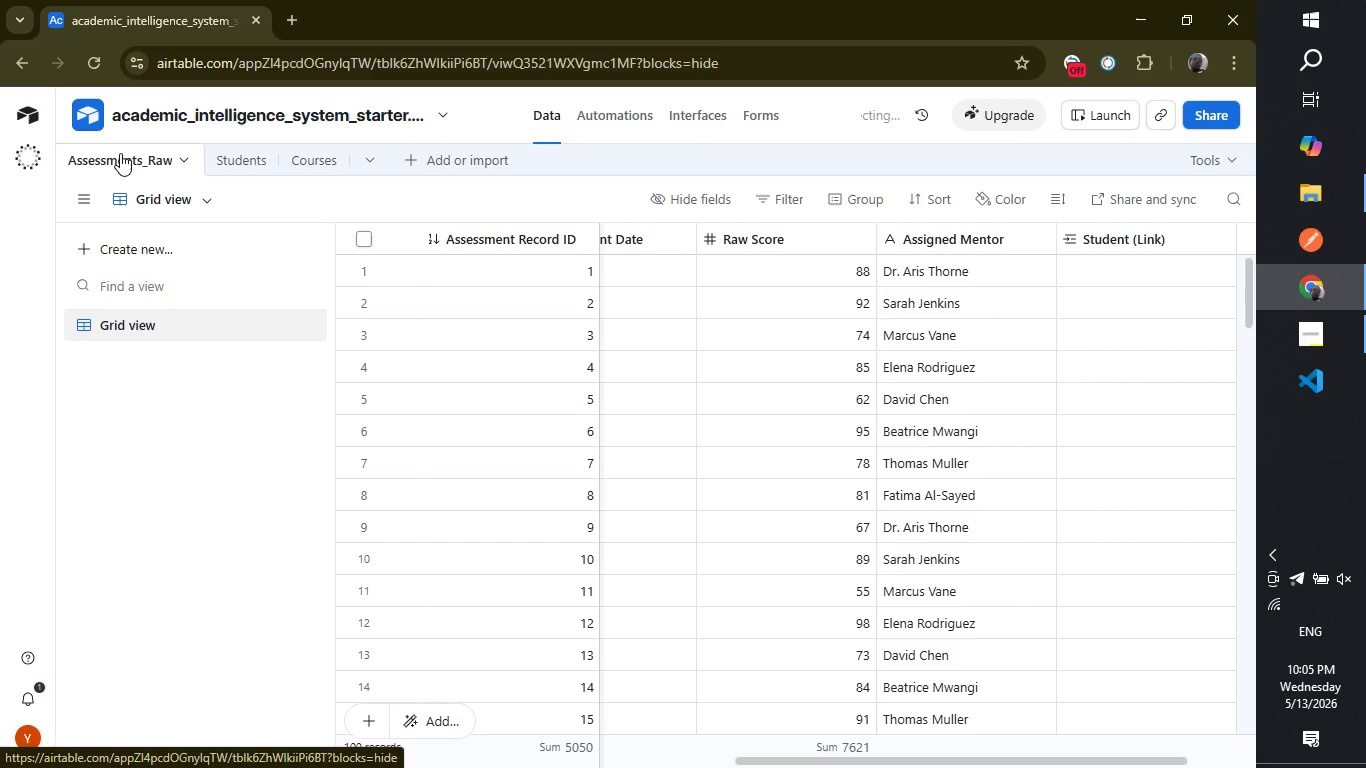 
wait(36.91)
 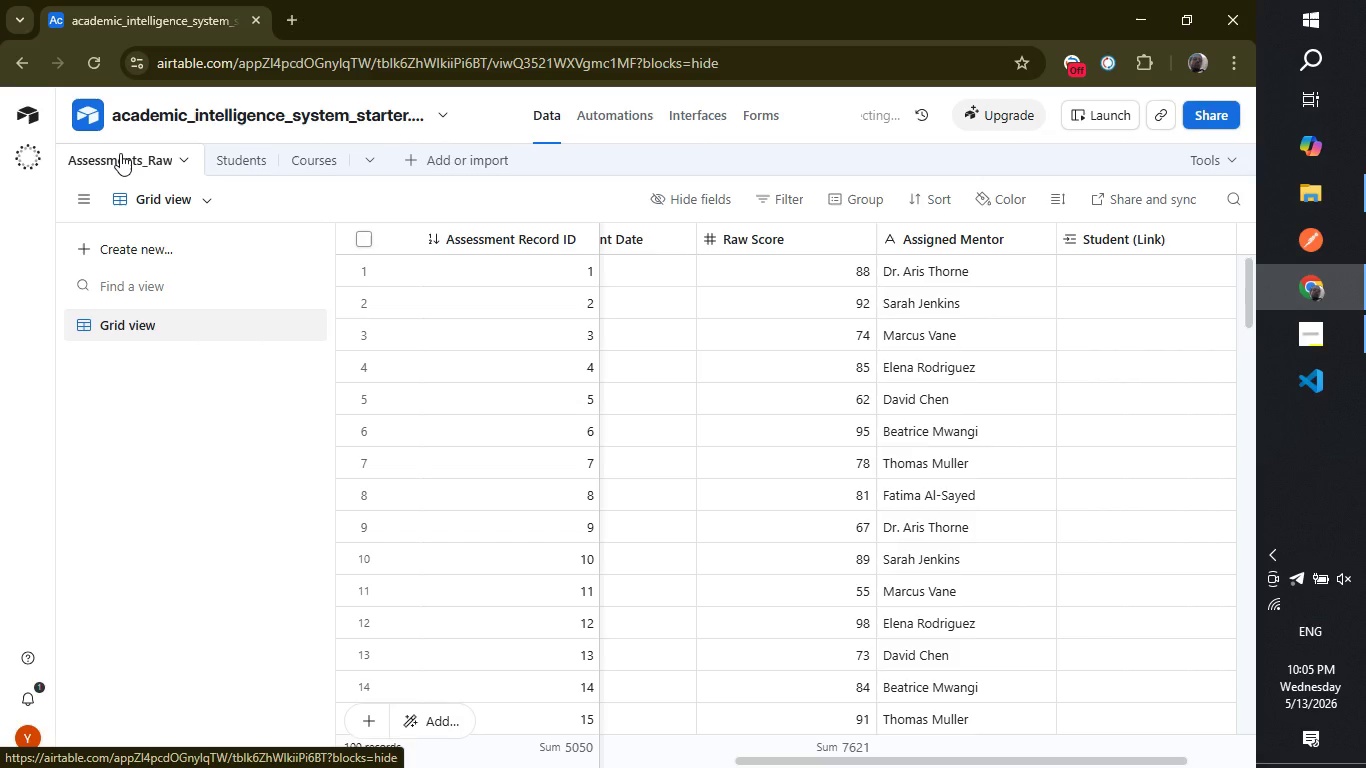 
left_click([136, 332])
 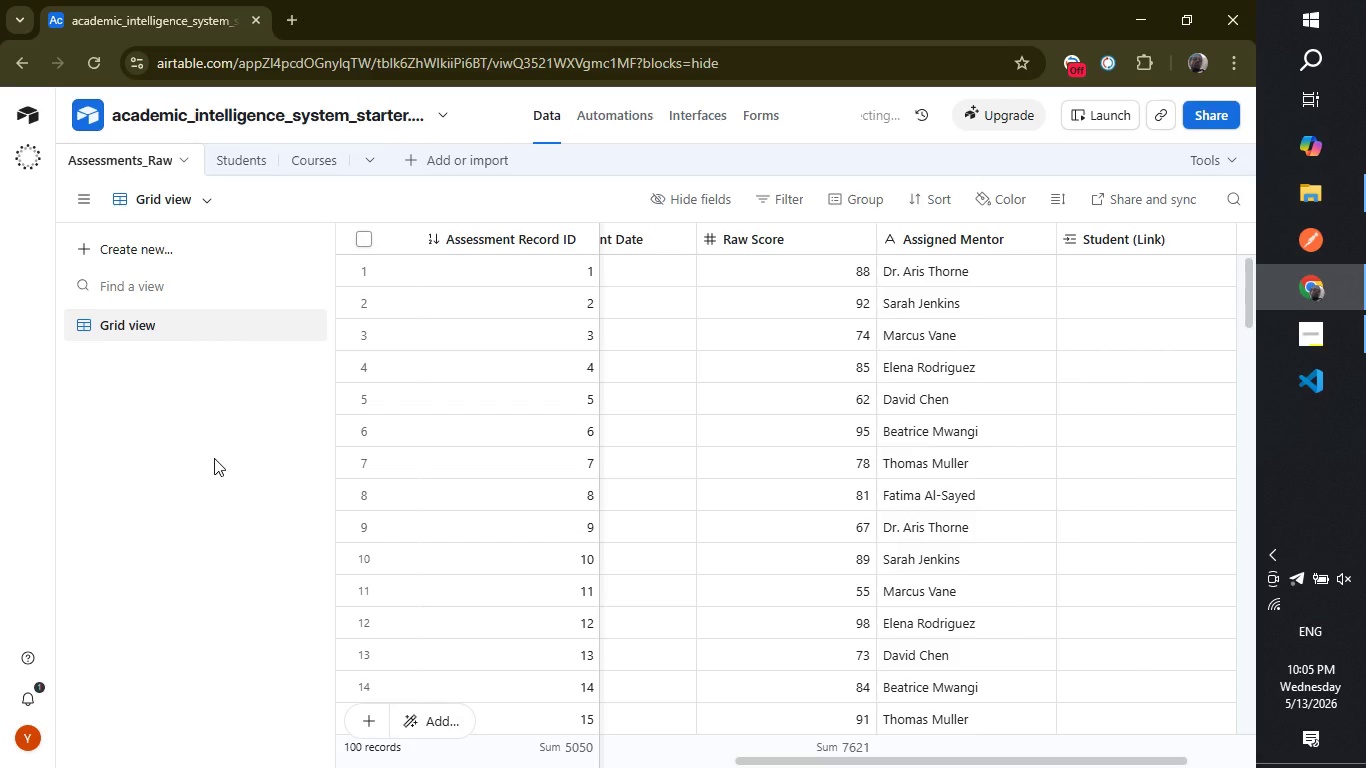 
left_click([214, 458])
 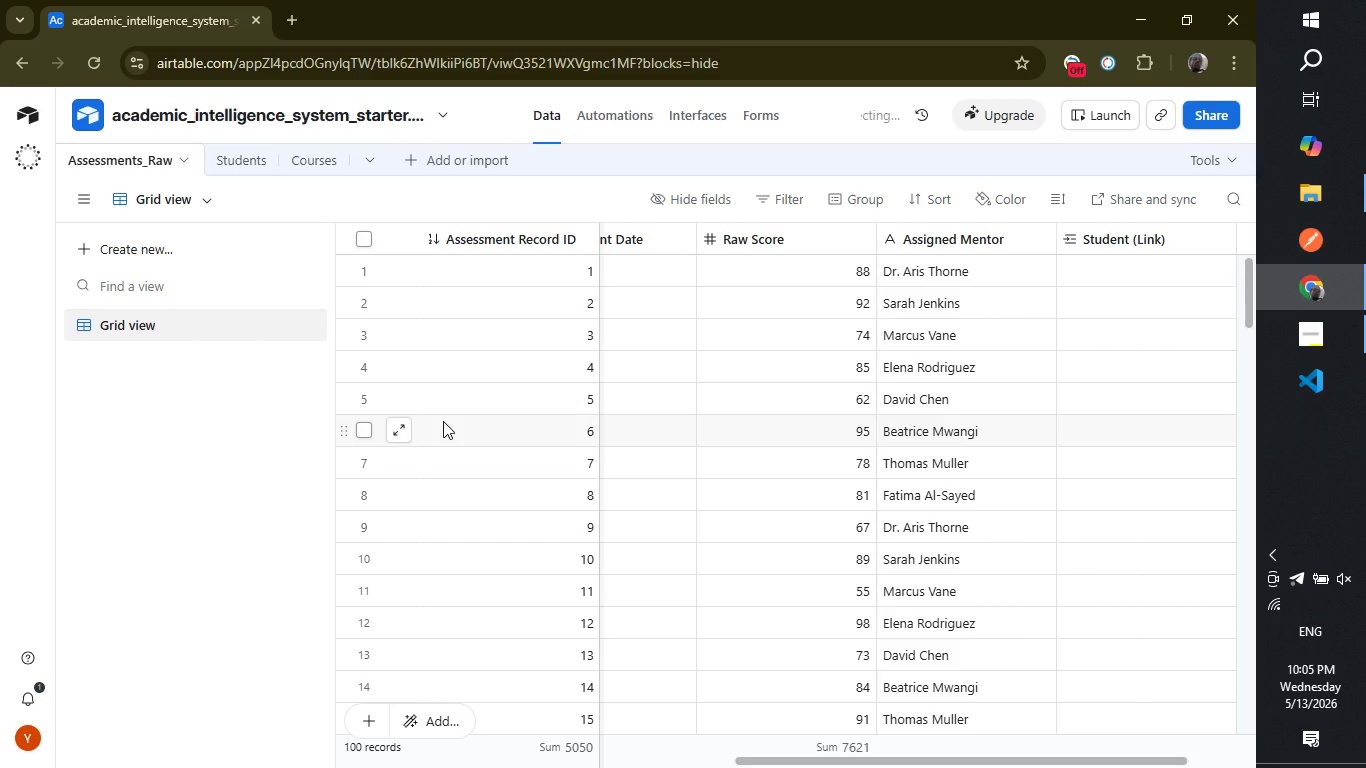 
wait(44.49)
 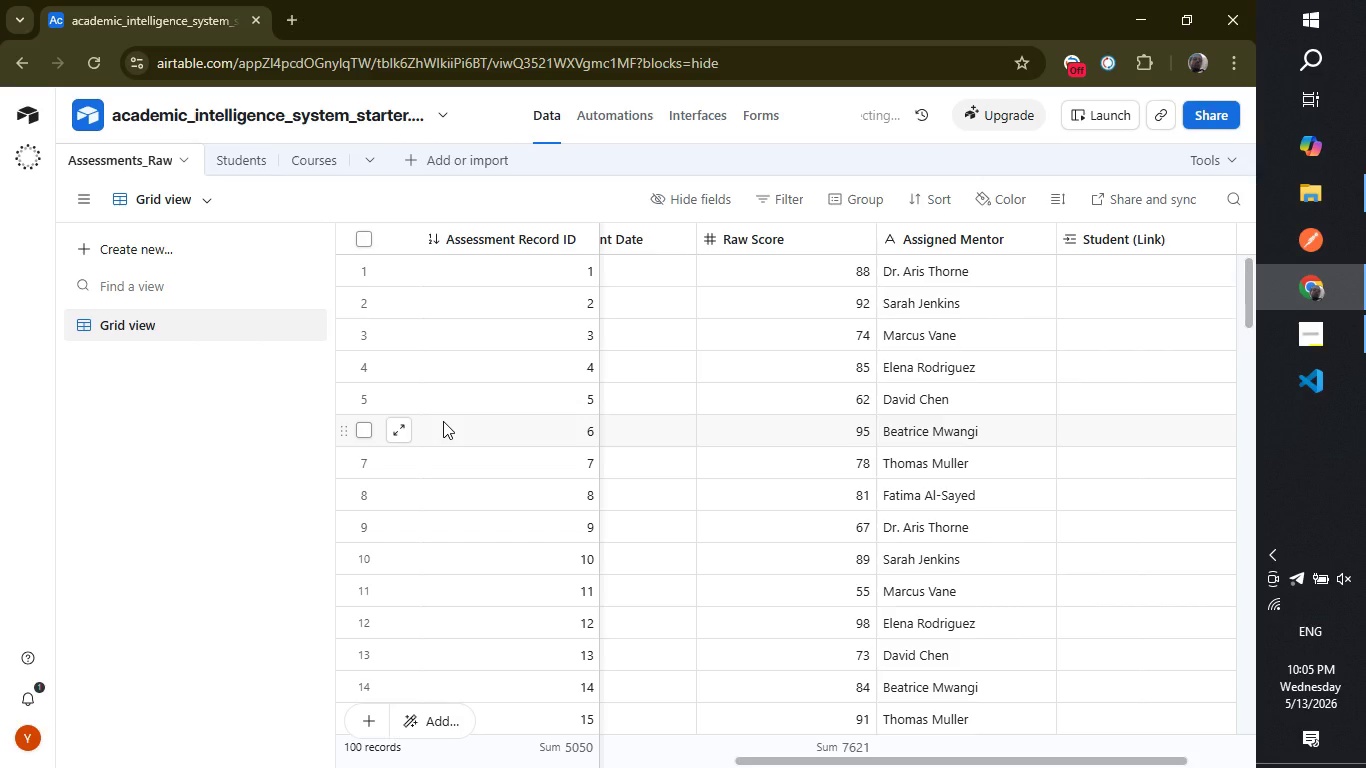 
left_click_drag(start_coordinate=[764, 763], to_coordinate=[911, 745])
 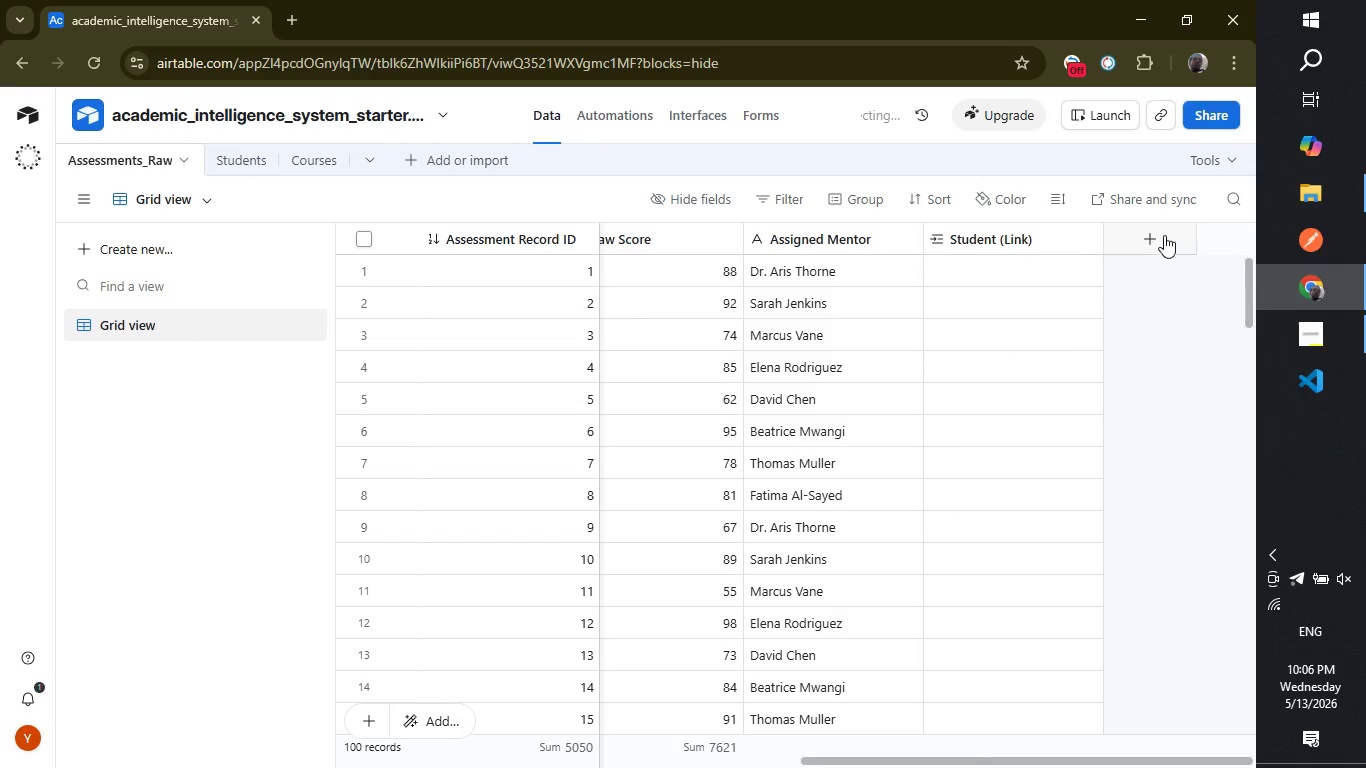 
left_click([1164, 235])
 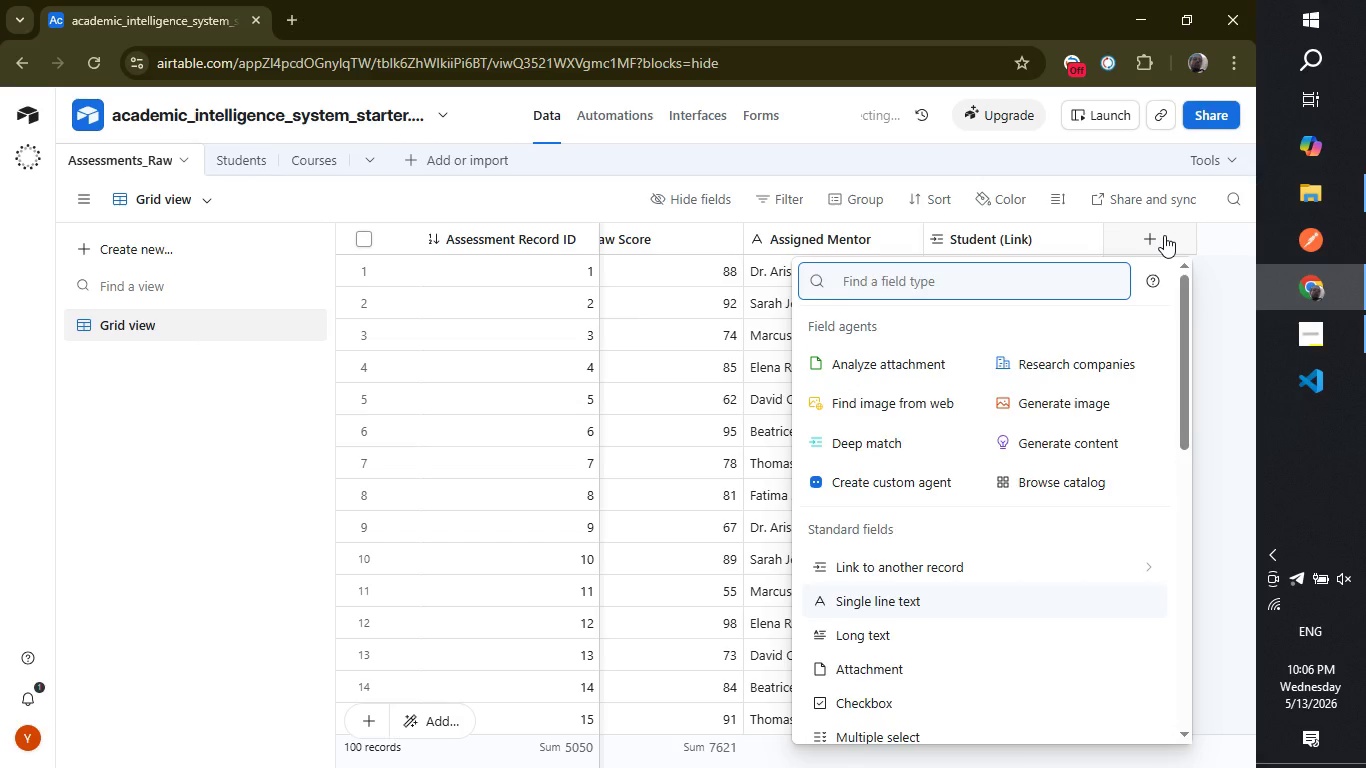 
type(link to C)
 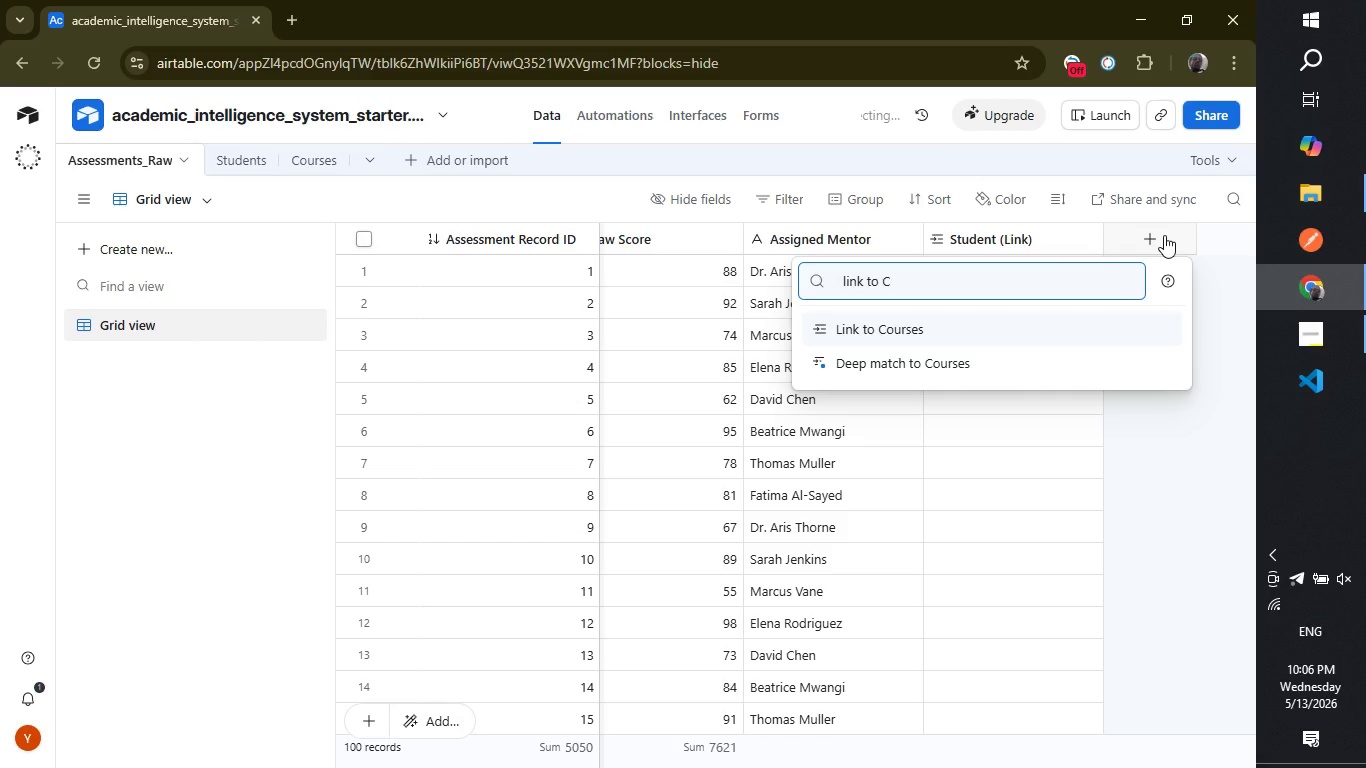 
key(Enter)
 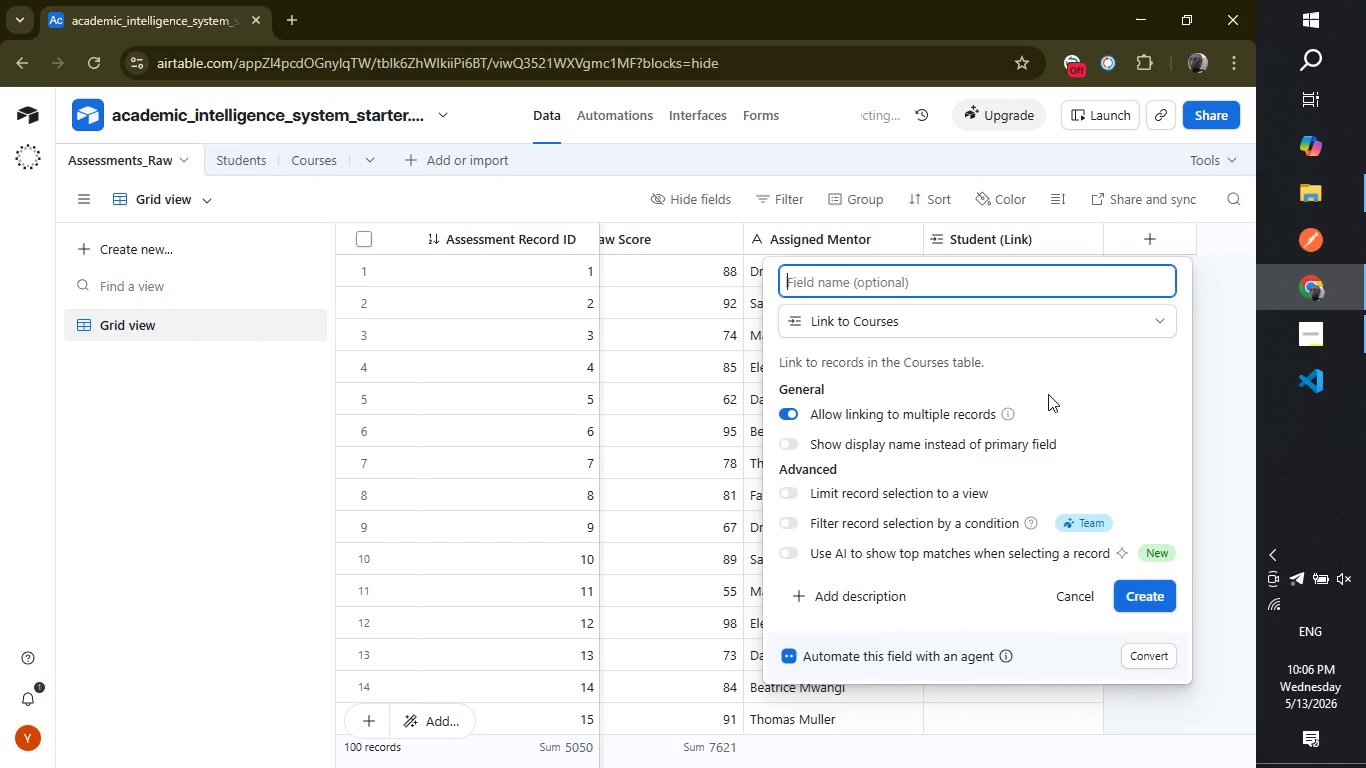 
wait(10.88)
 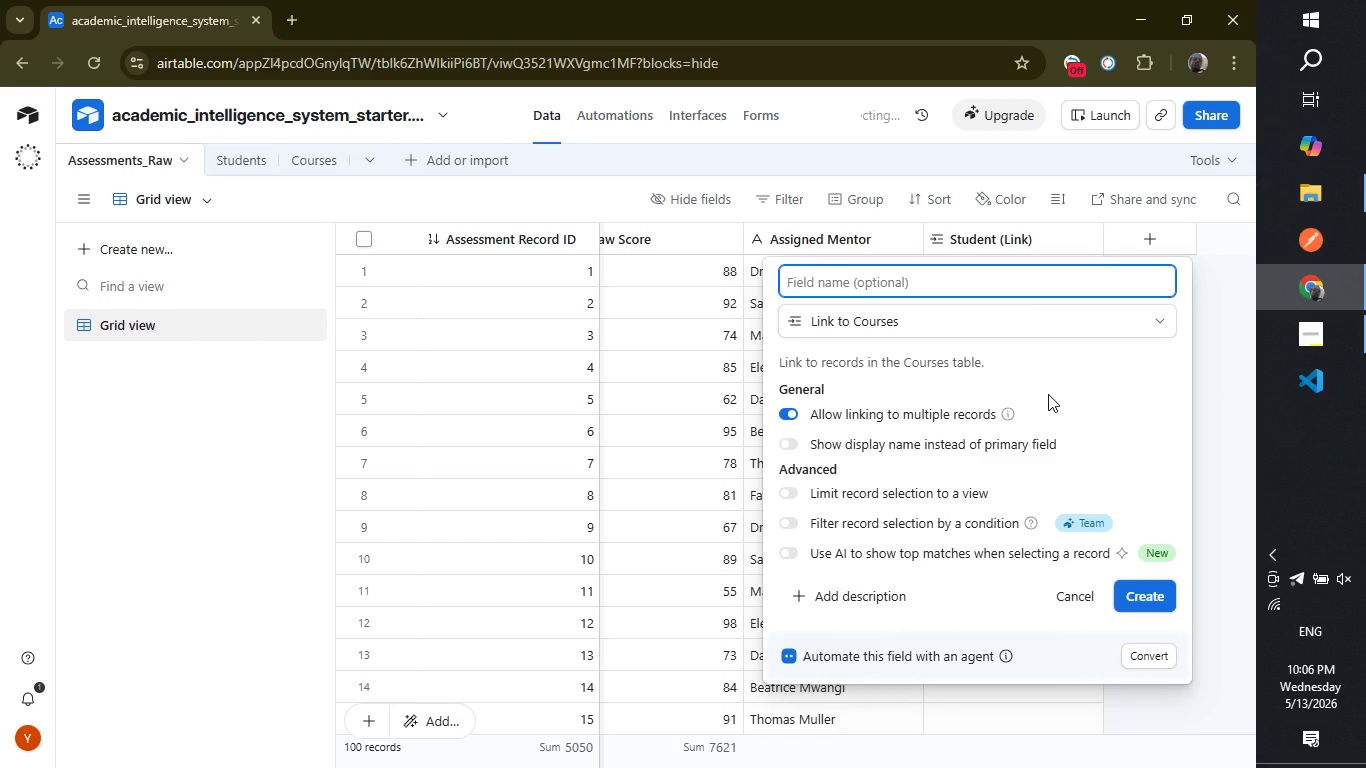 
type(Courses)
 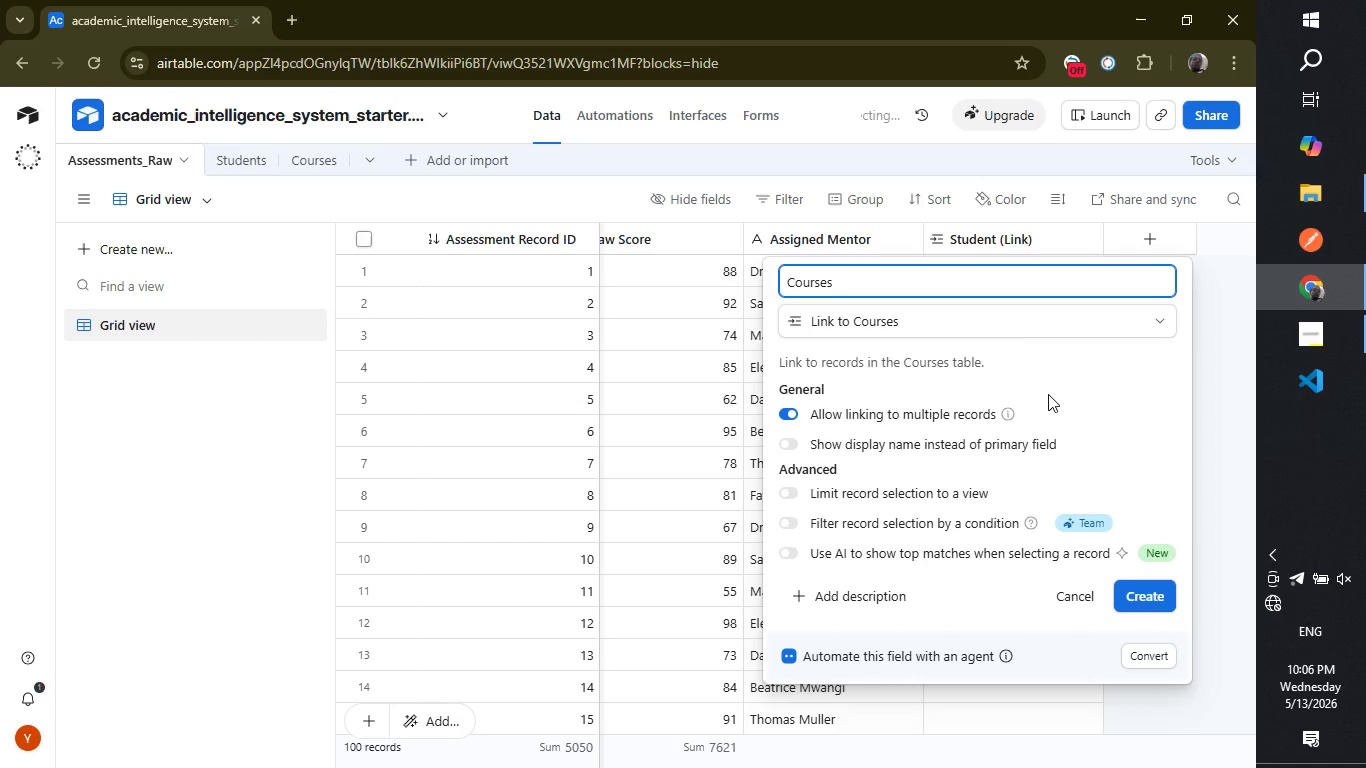 
wait(6.55)
 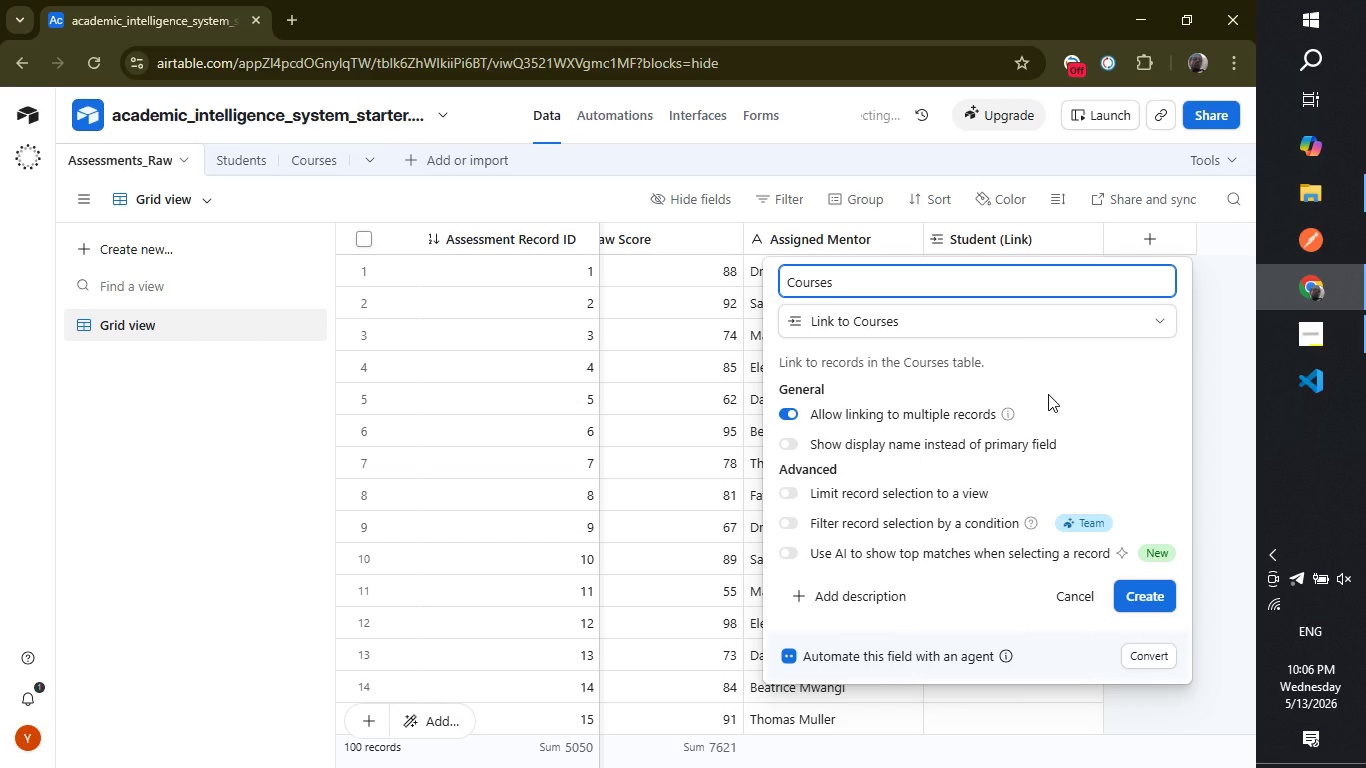 
type( (LI)
key(Backspace)
type(ink))
 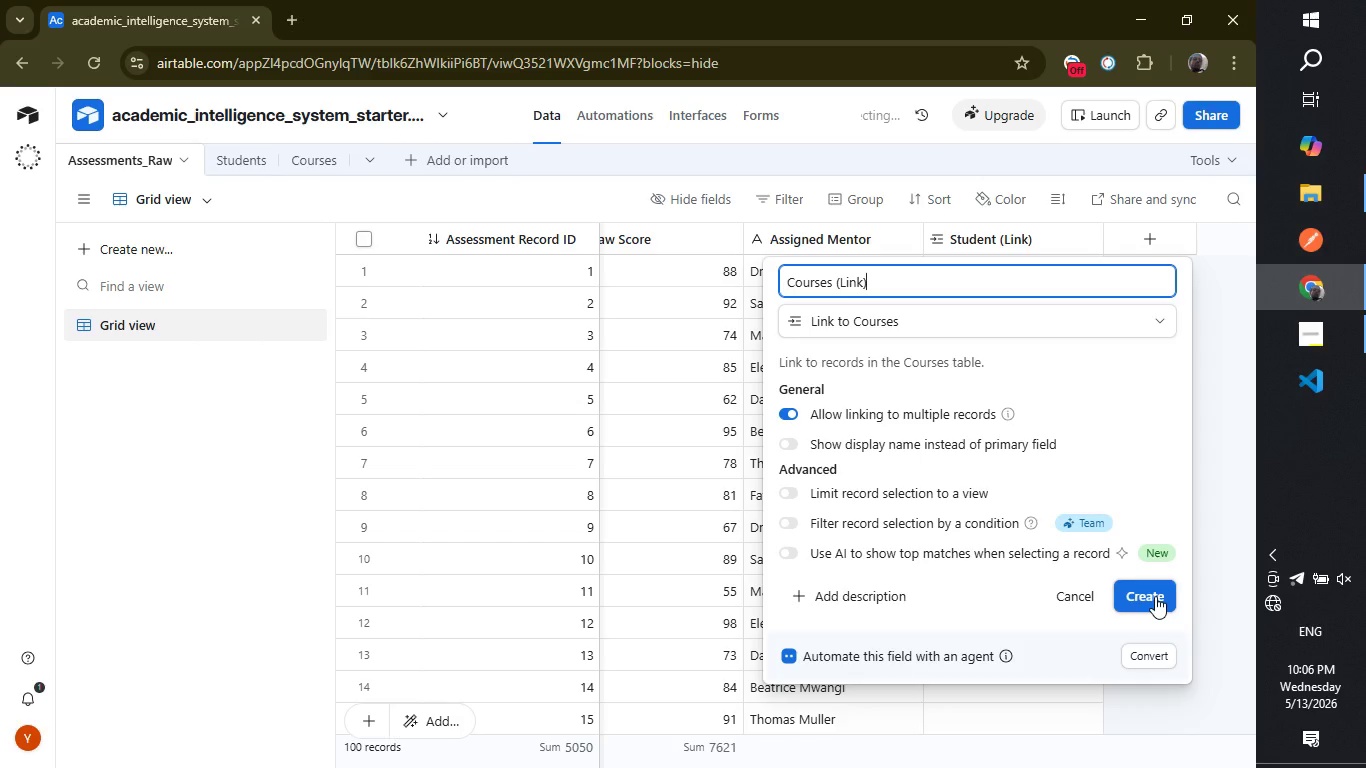 
wait(27.11)
 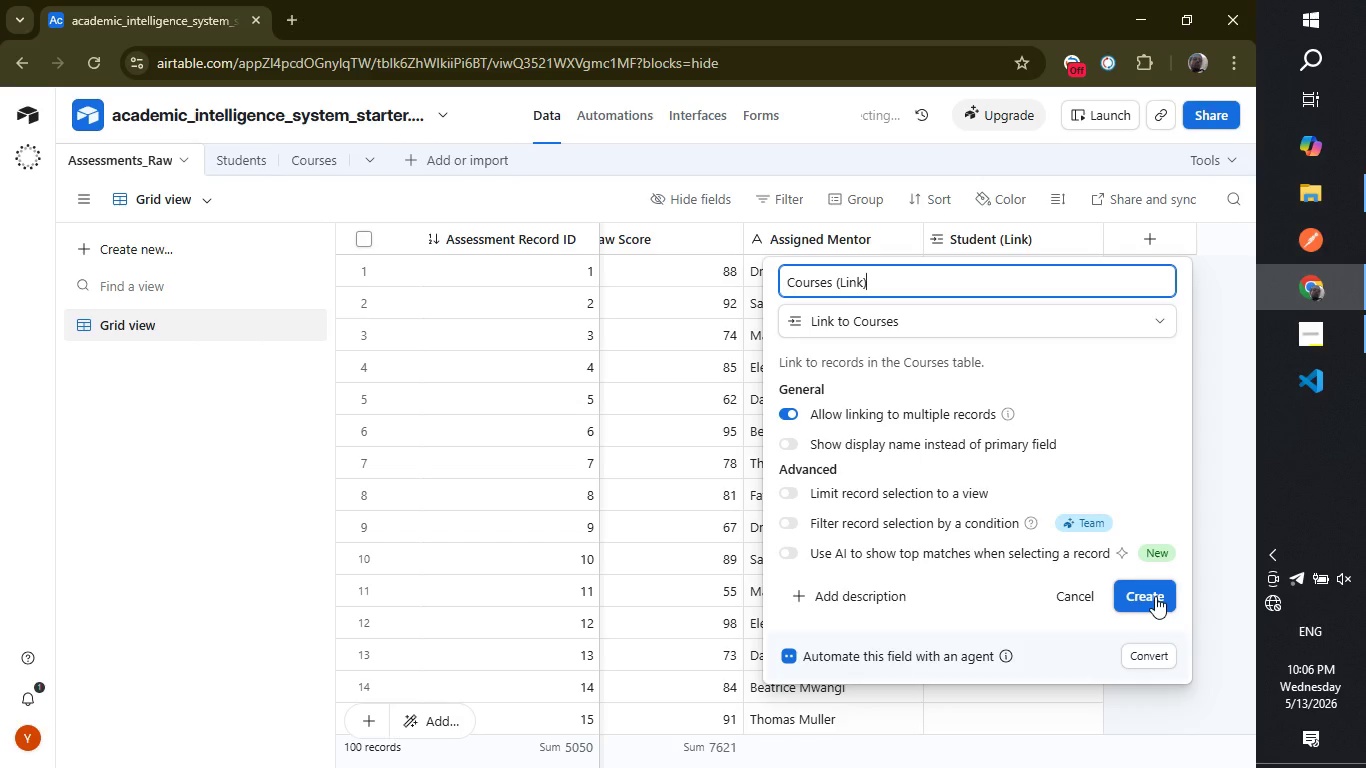 
left_click([1156, 600])
 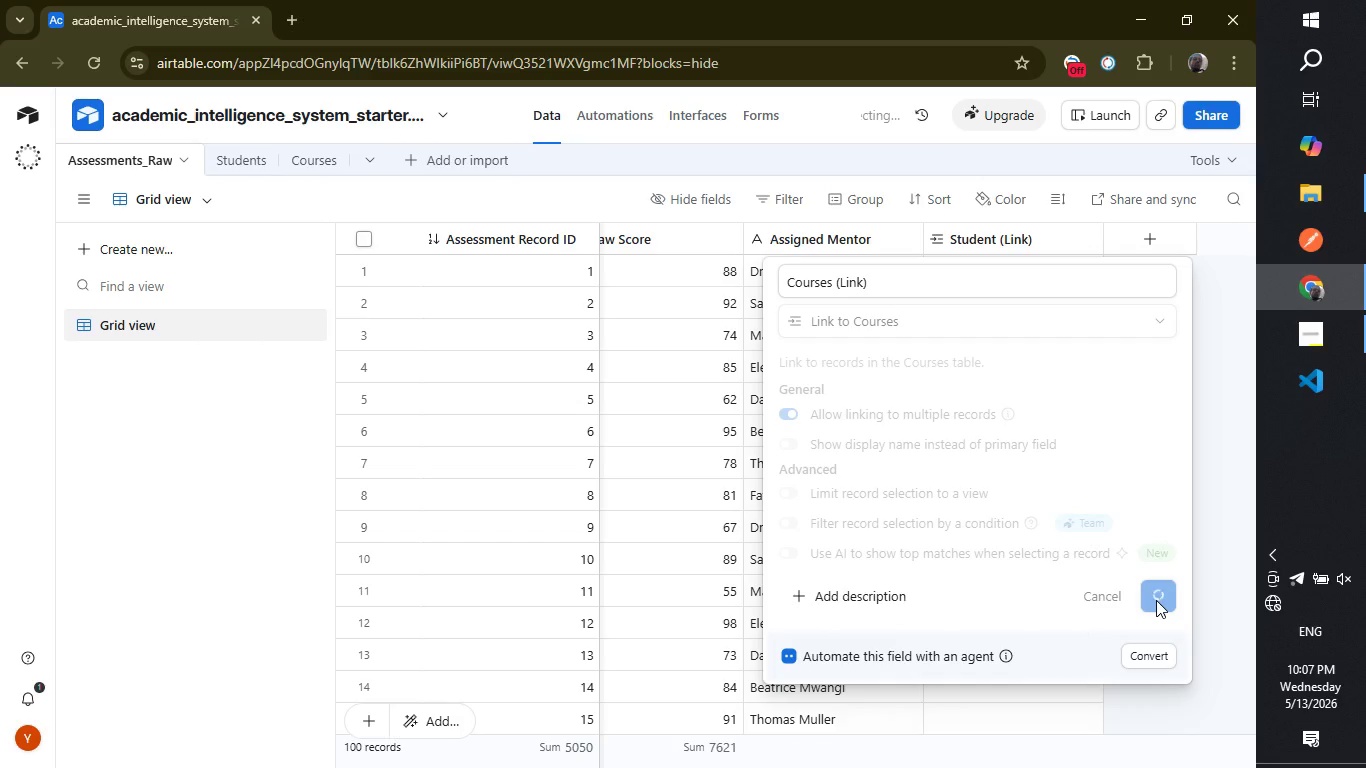 
wait(14.27)
 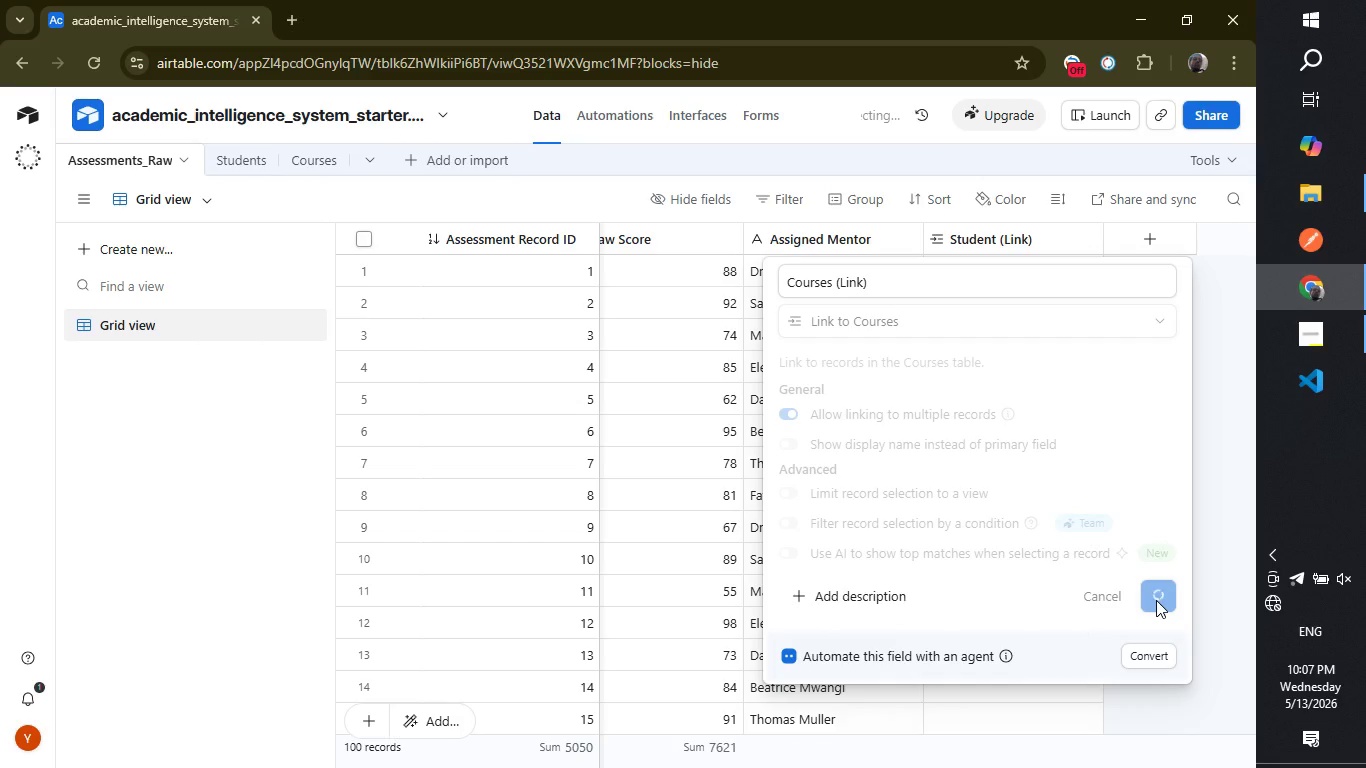 
left_click([1249, 426])
 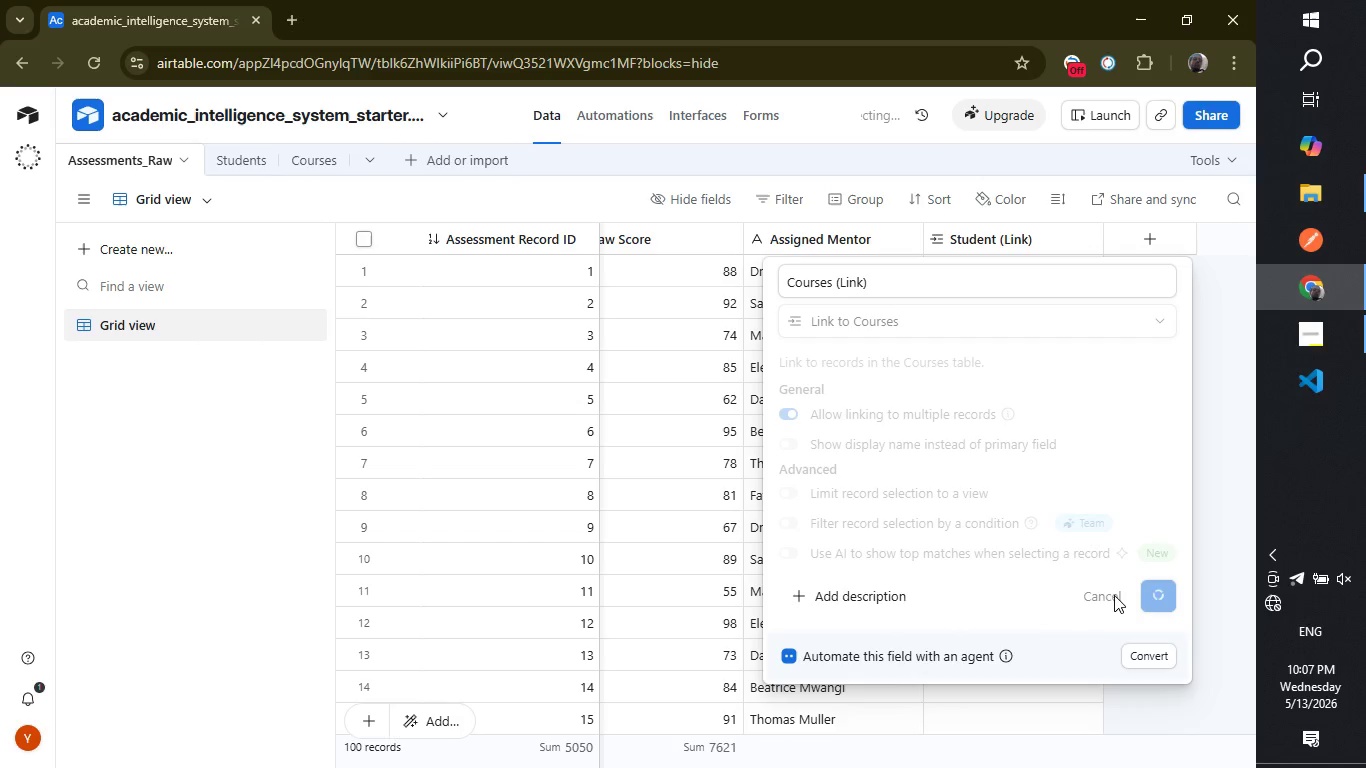 
left_click([1116, 592])
 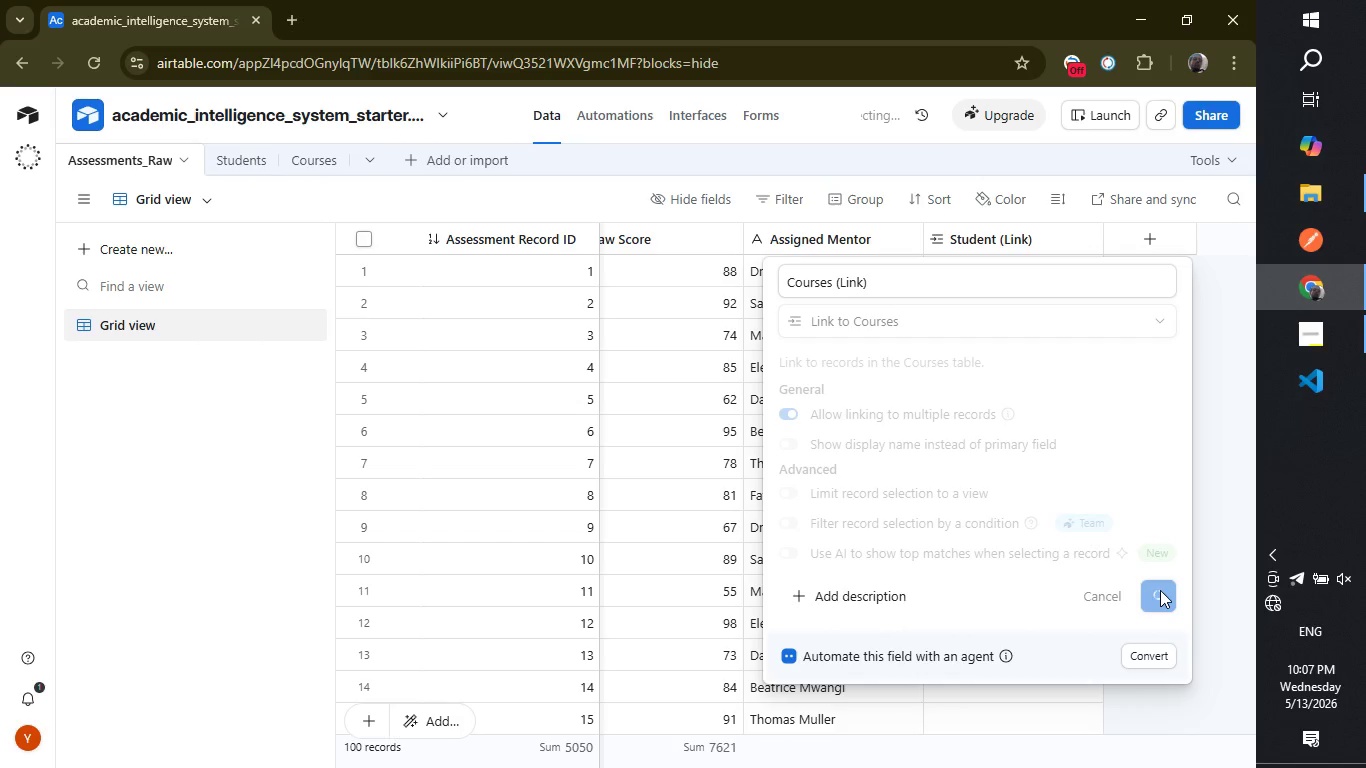 
left_click([1160, 590])
 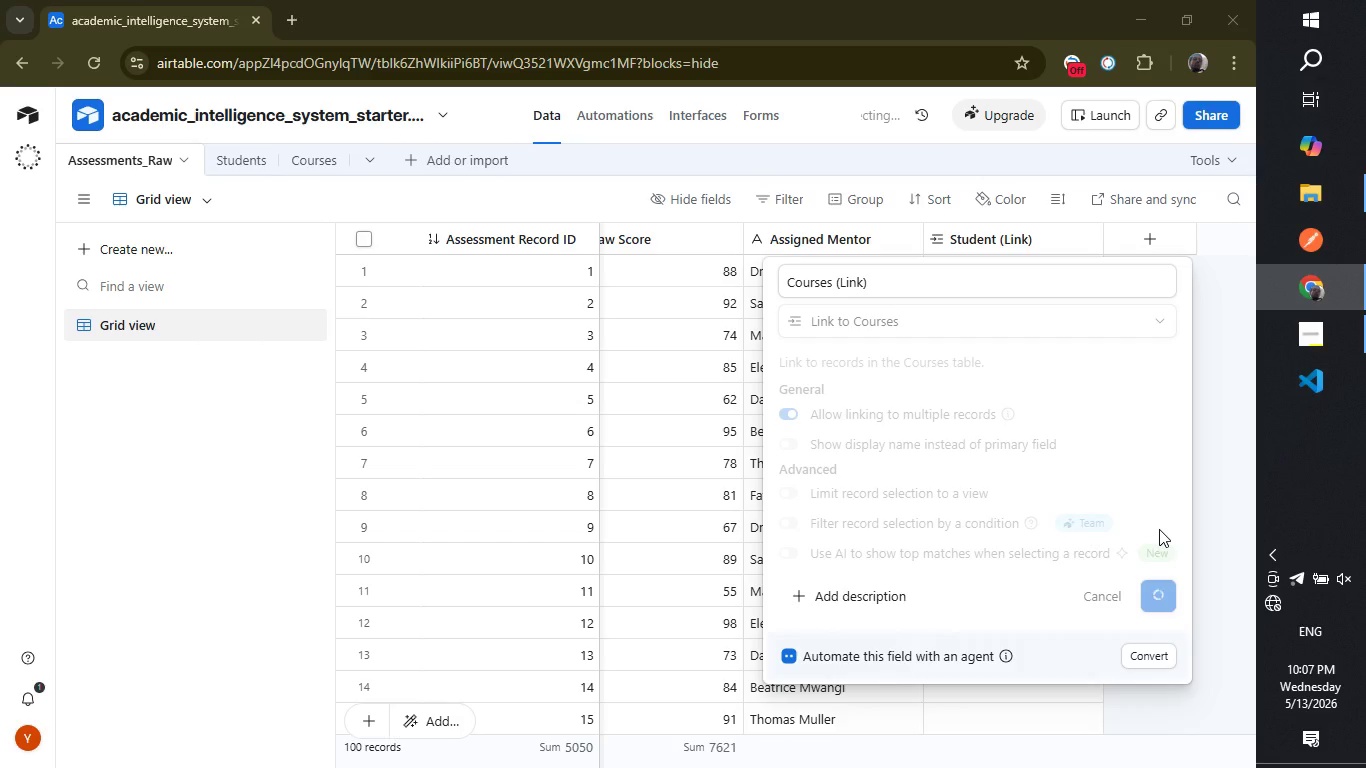 
wait(36.8)
 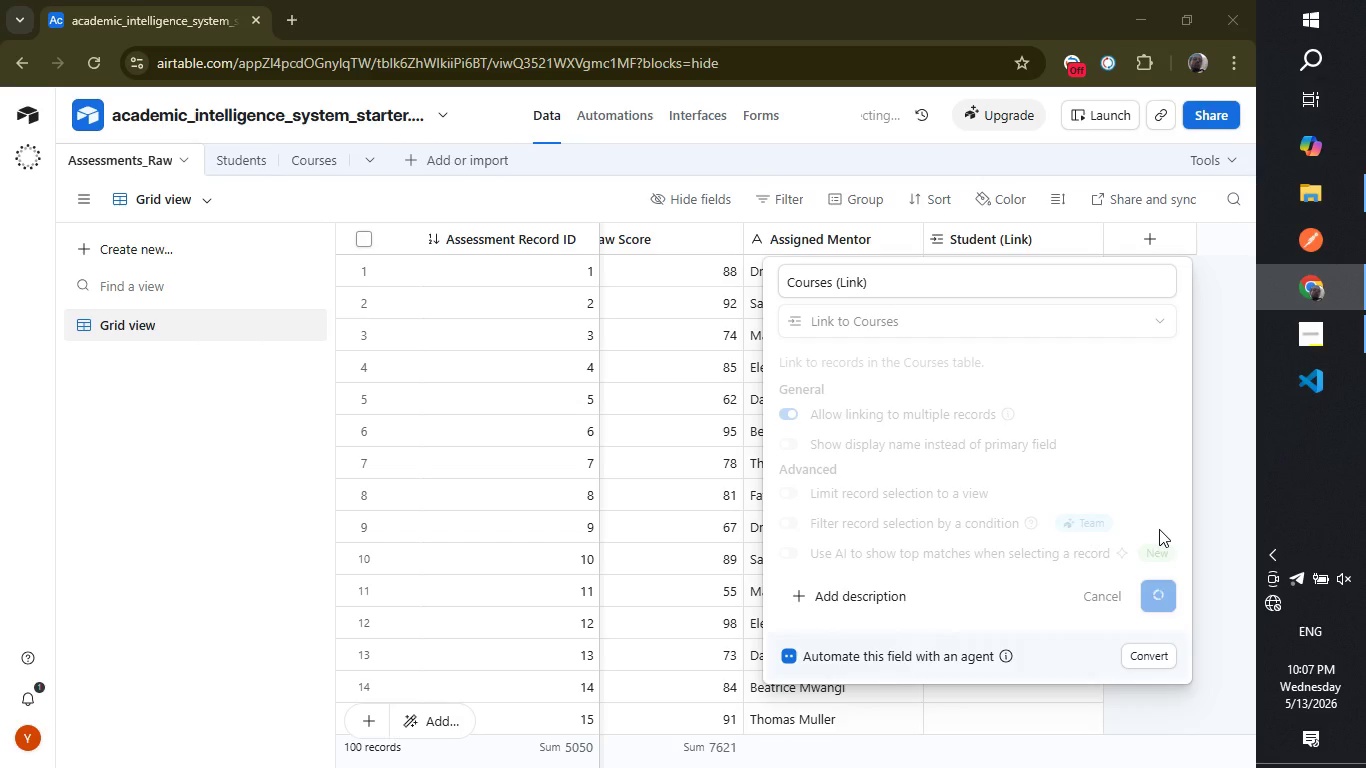 
left_click([1267, 610])
 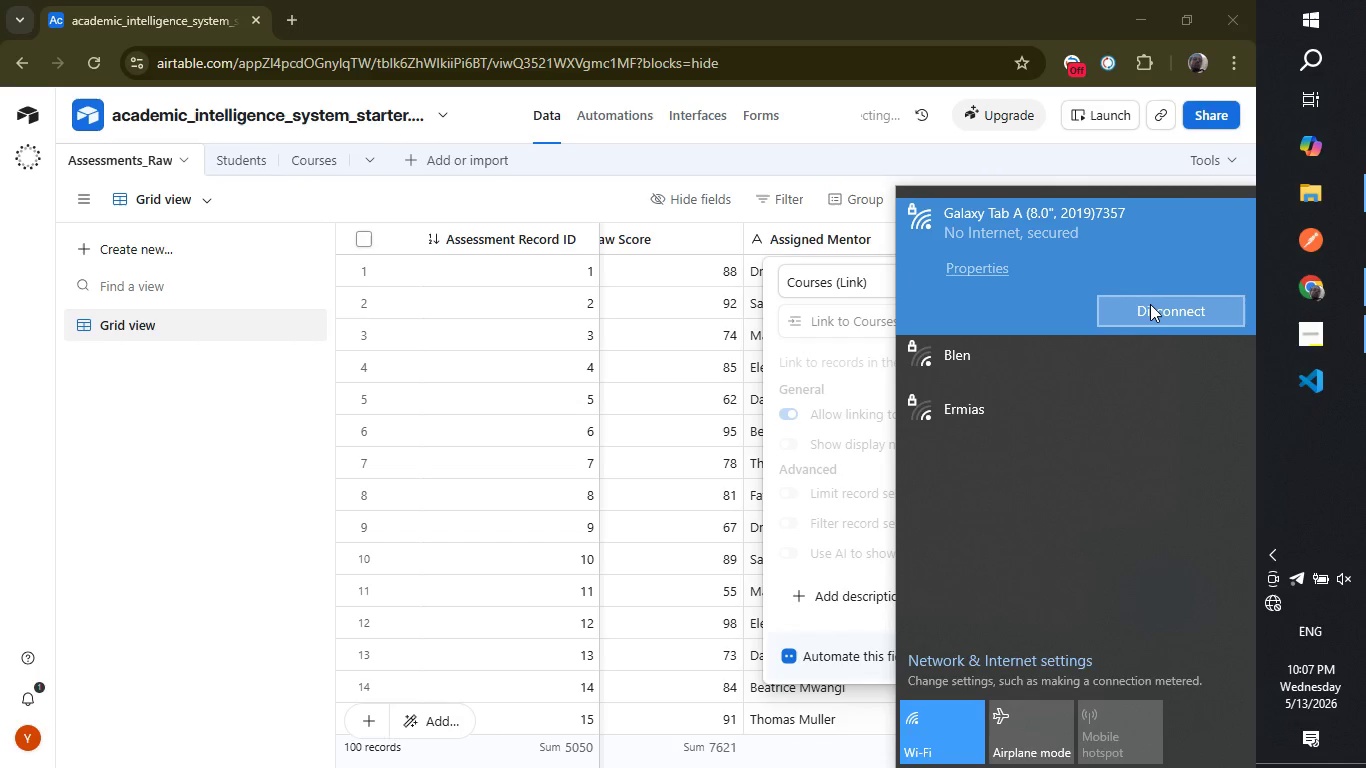 
wait(7.05)
 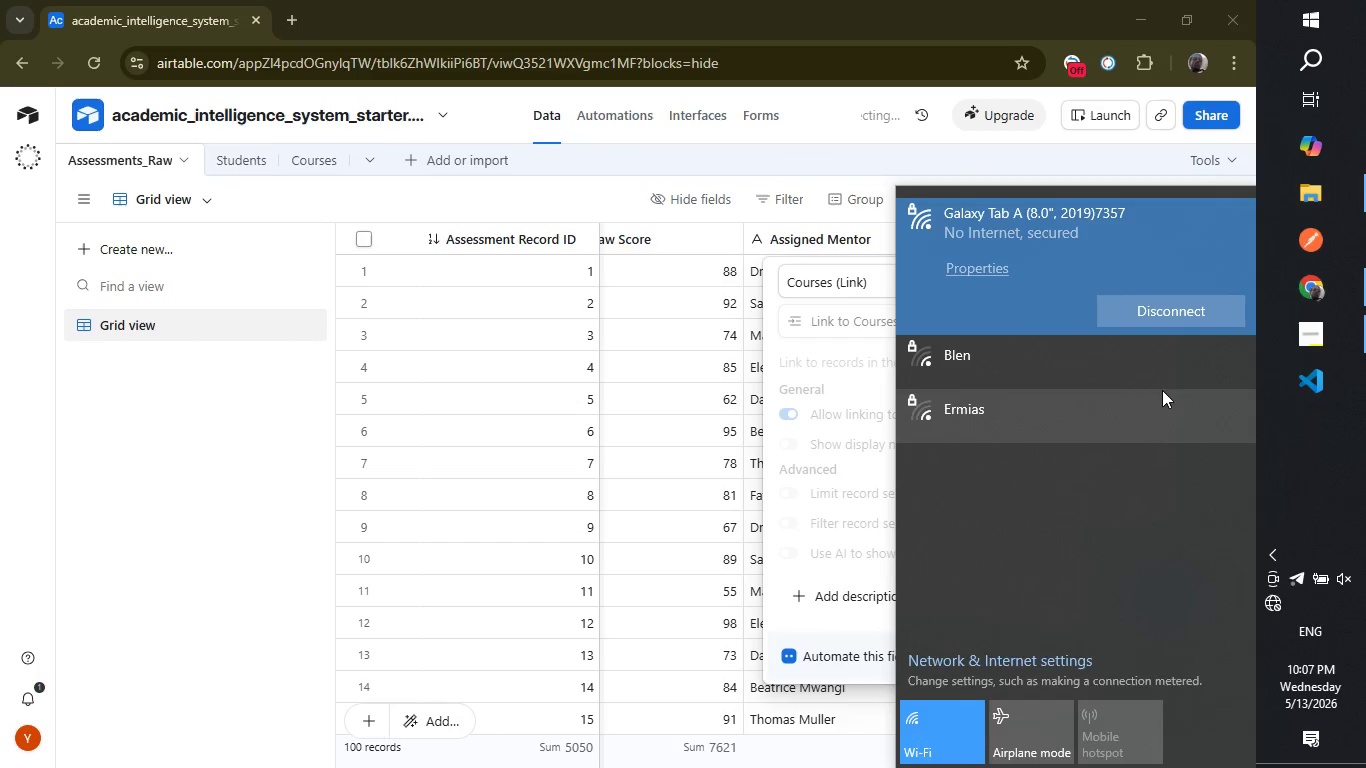 
left_click([1152, 279])
 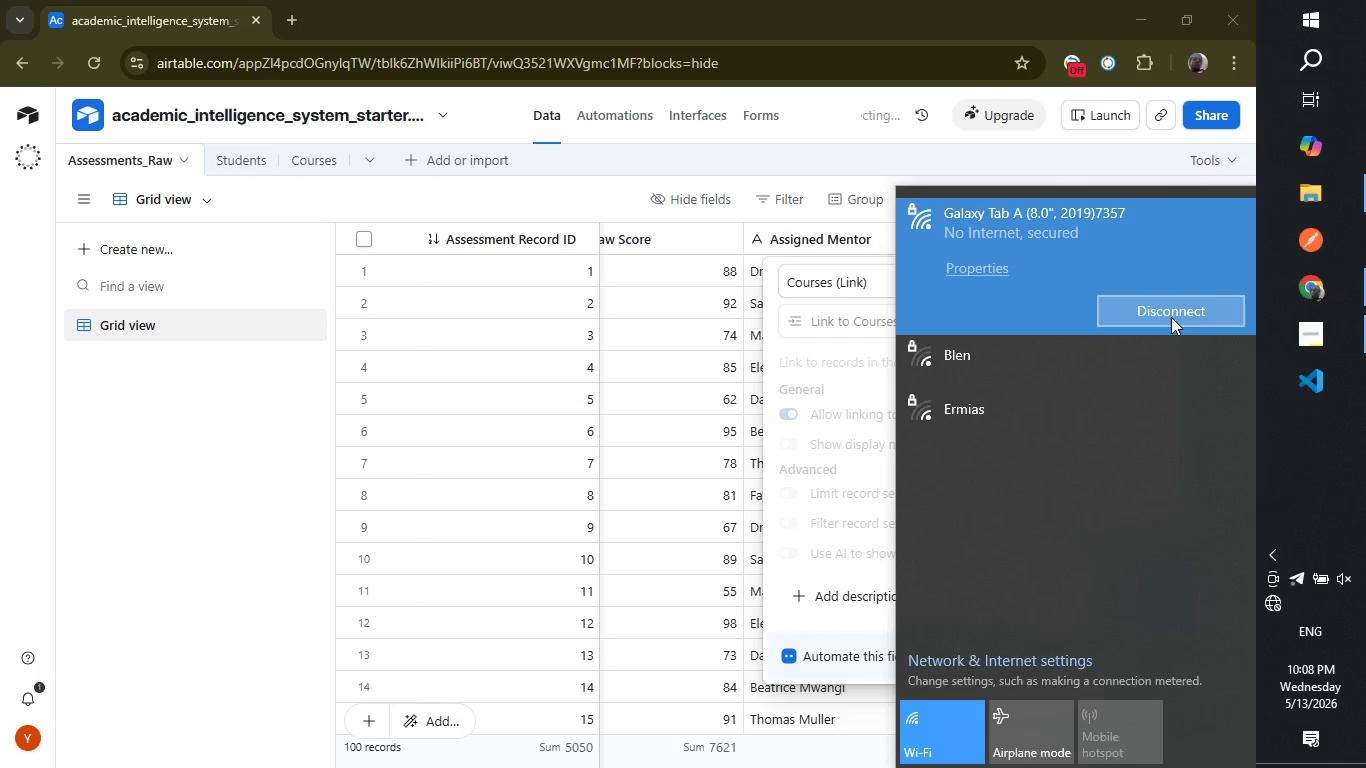 
left_click([1171, 317])
 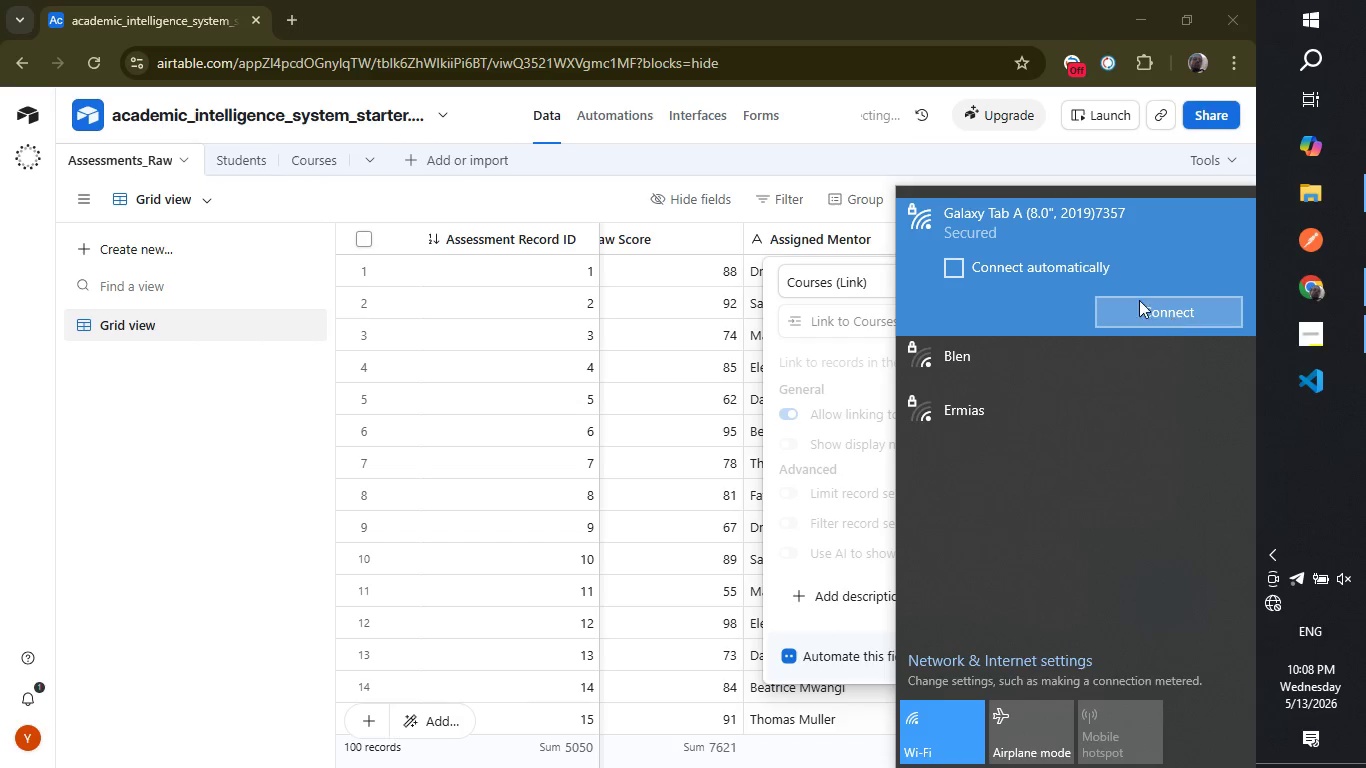 
wait(5.69)
 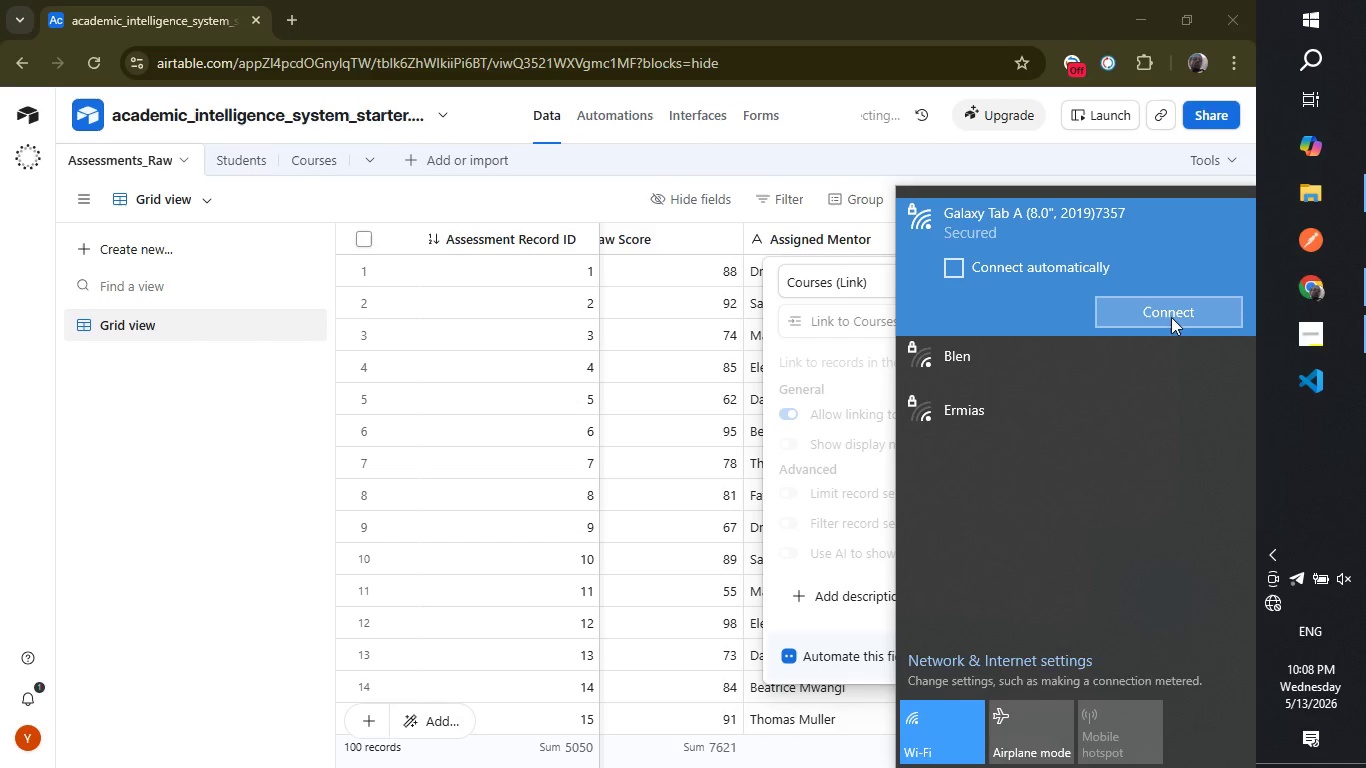 
left_click([951, 264])
 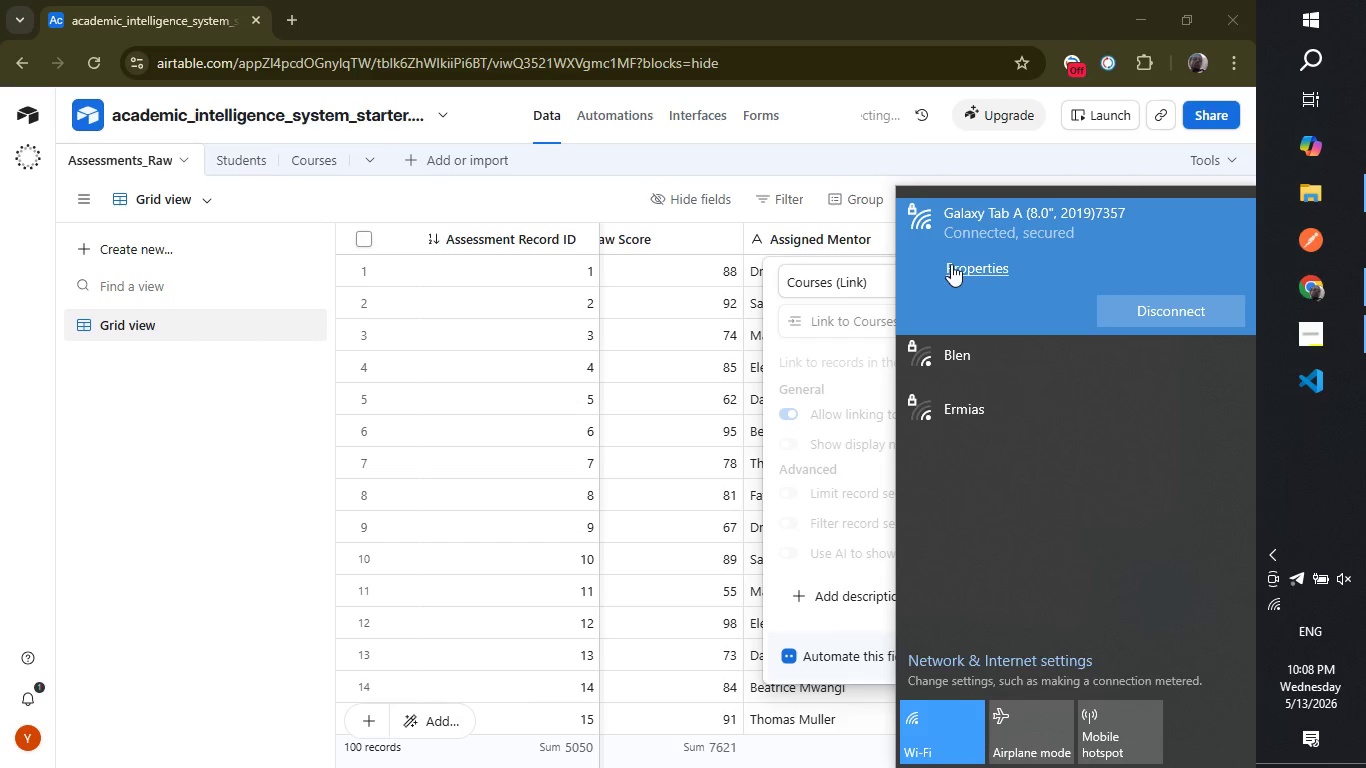 
wait(17.38)
 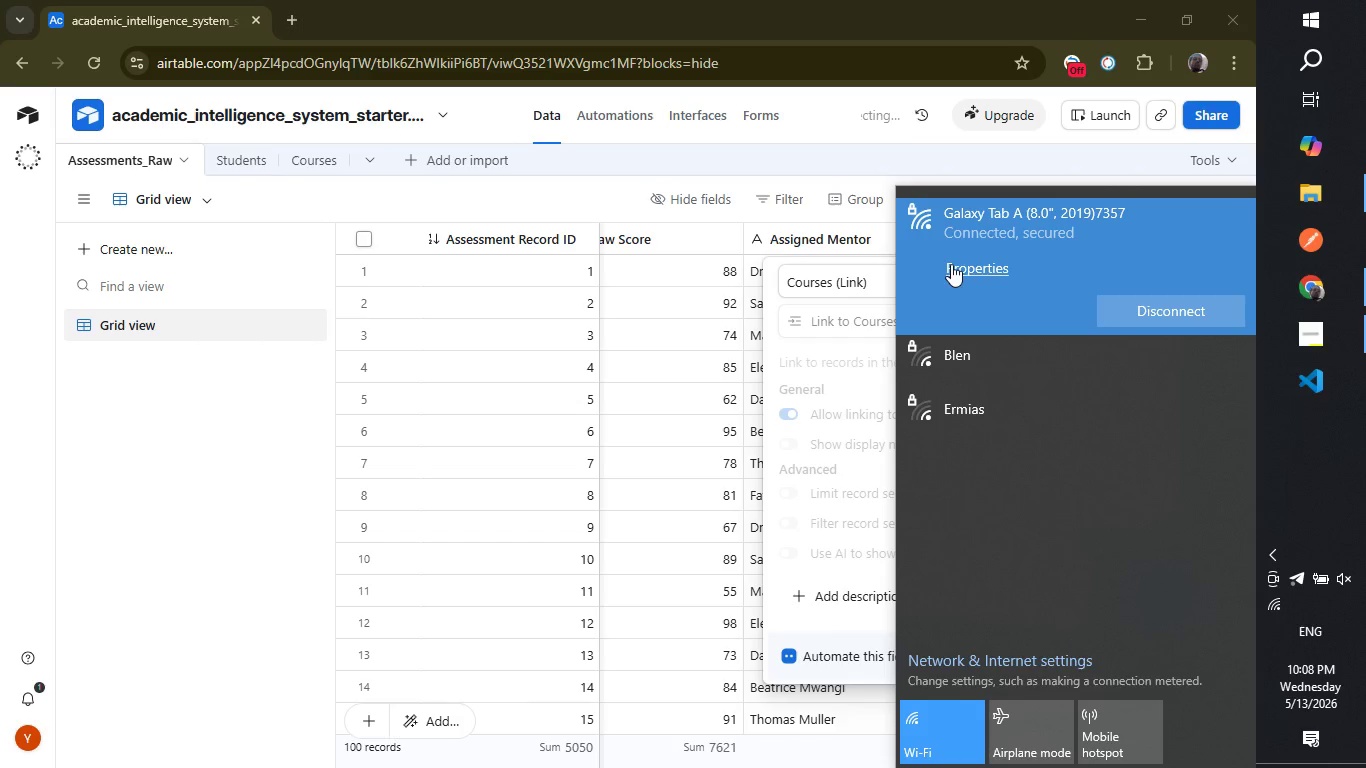 
left_click([1363, 452])
 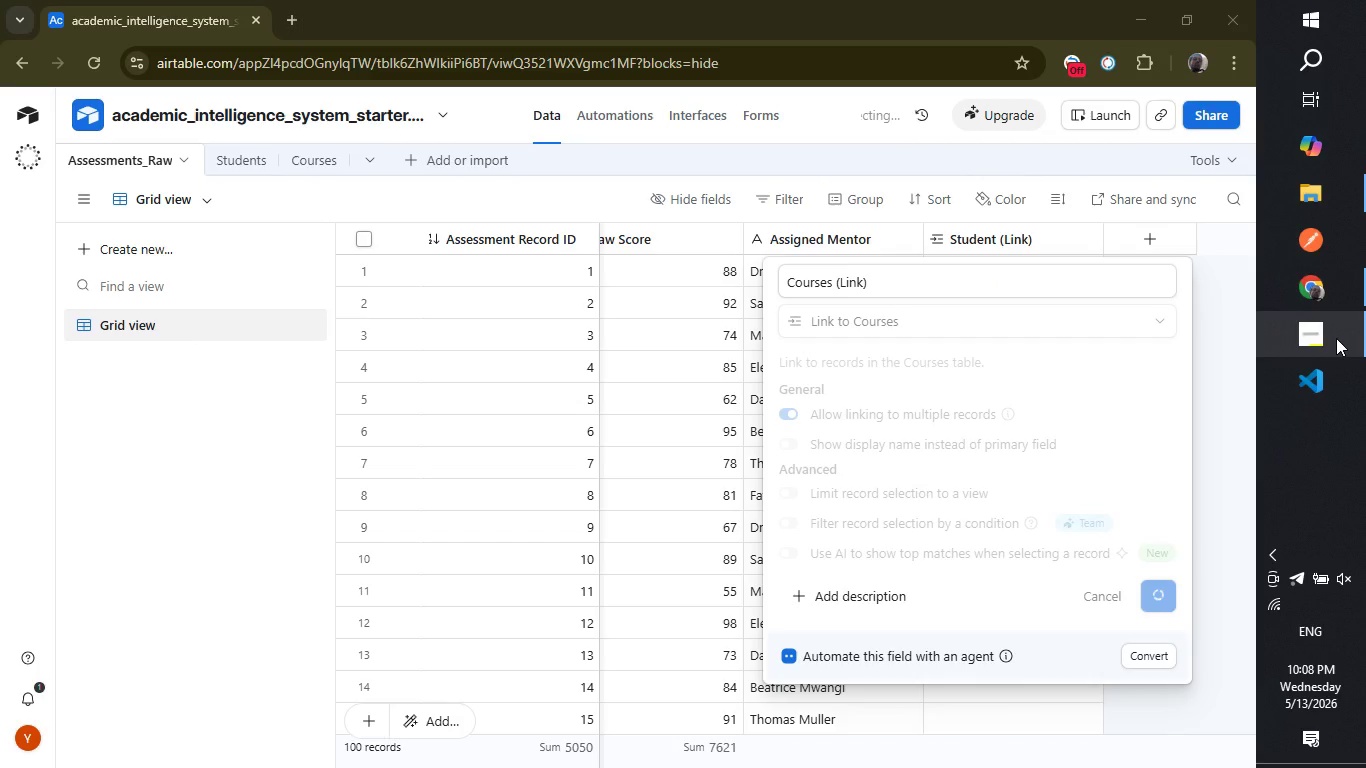 
left_click([1336, 338])